 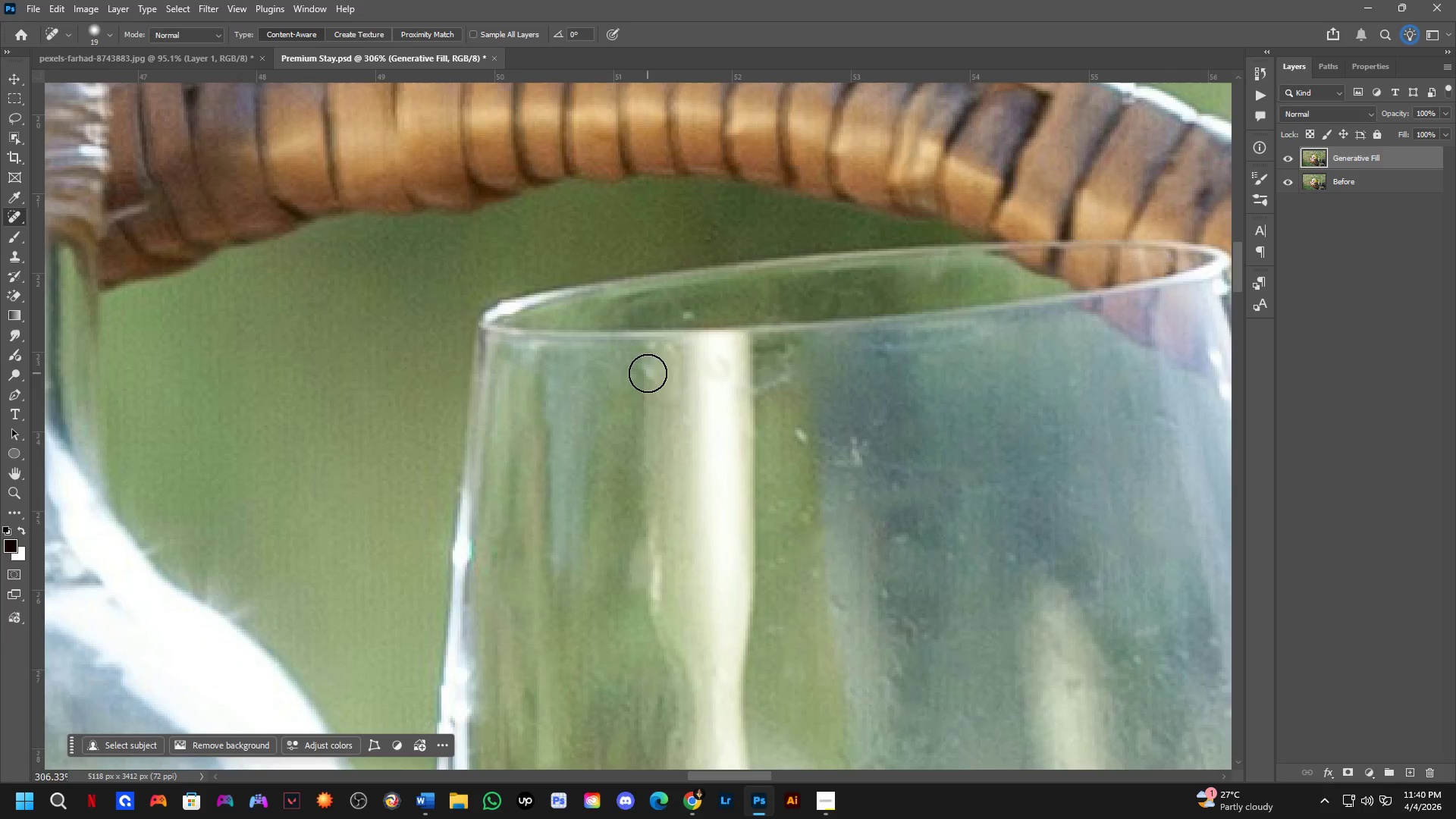 
left_click_drag(start_coordinate=[648, 366], to_coordinate=[664, 391])
 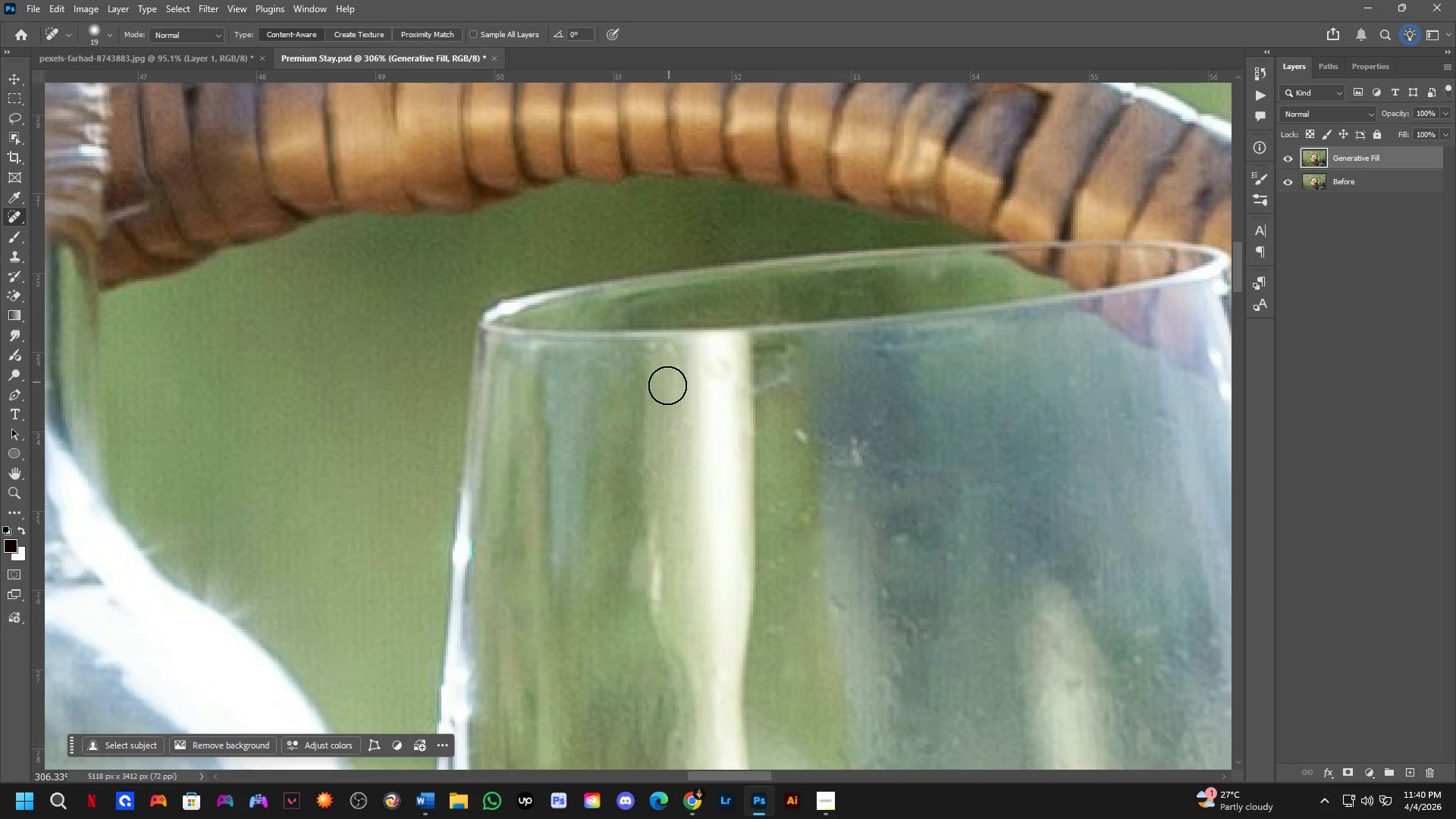 
hold_key(key=Space, duration=0.45)
 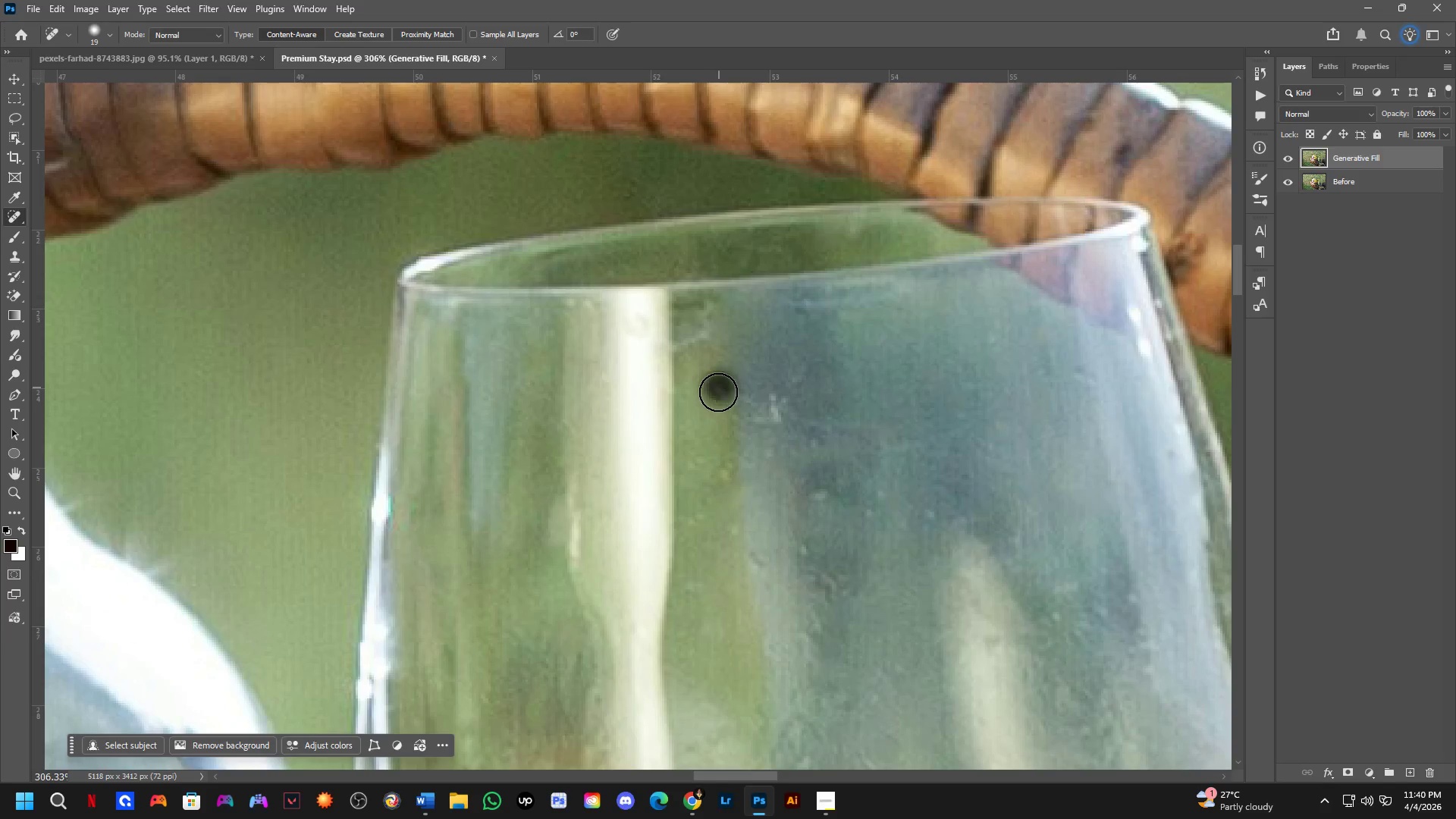 
left_click_drag(start_coordinate=[745, 597], to_coordinate=[664, 554])
 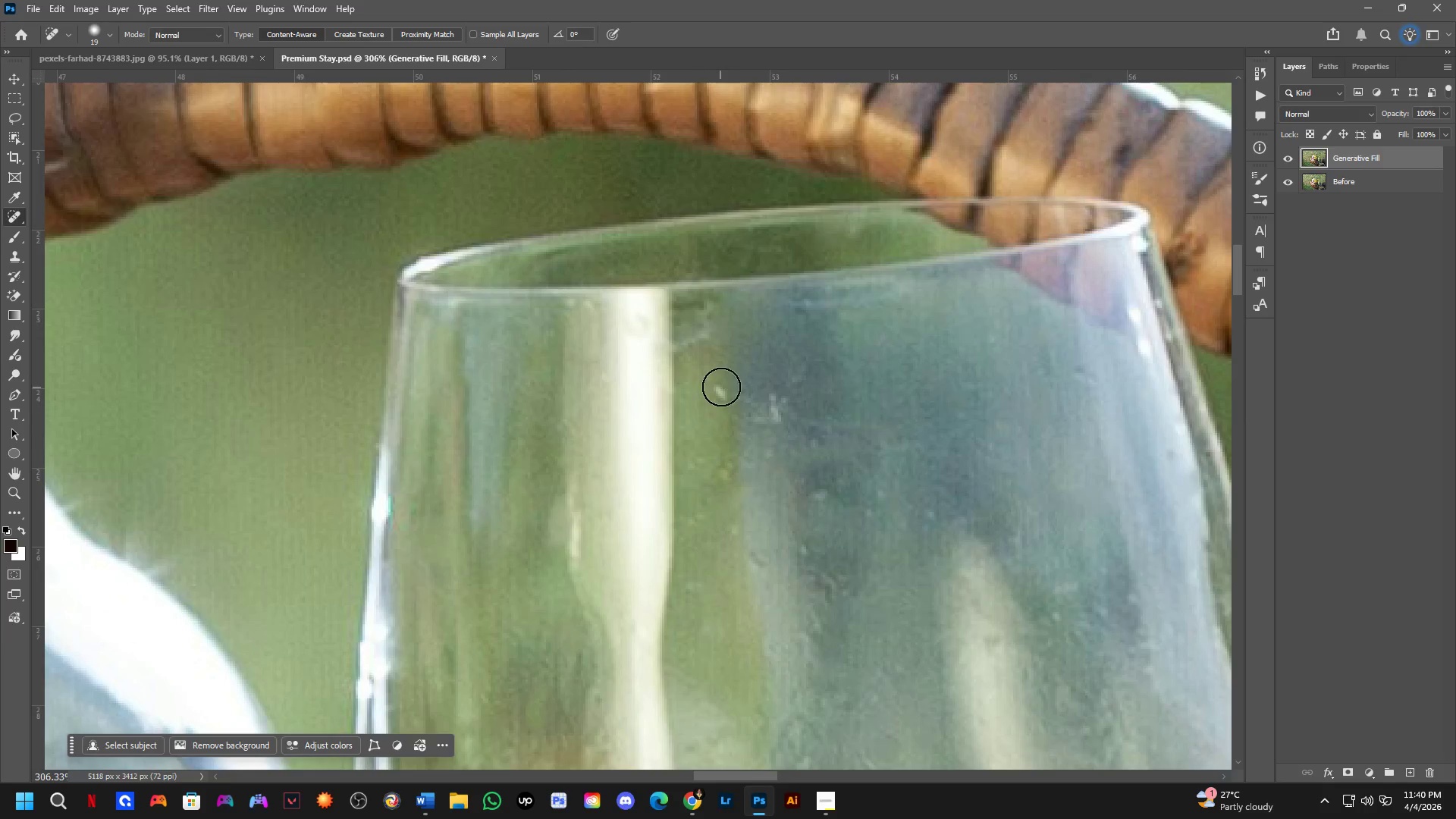 
left_click_drag(start_coordinate=[720, 387], to_coordinate=[716, 405])
 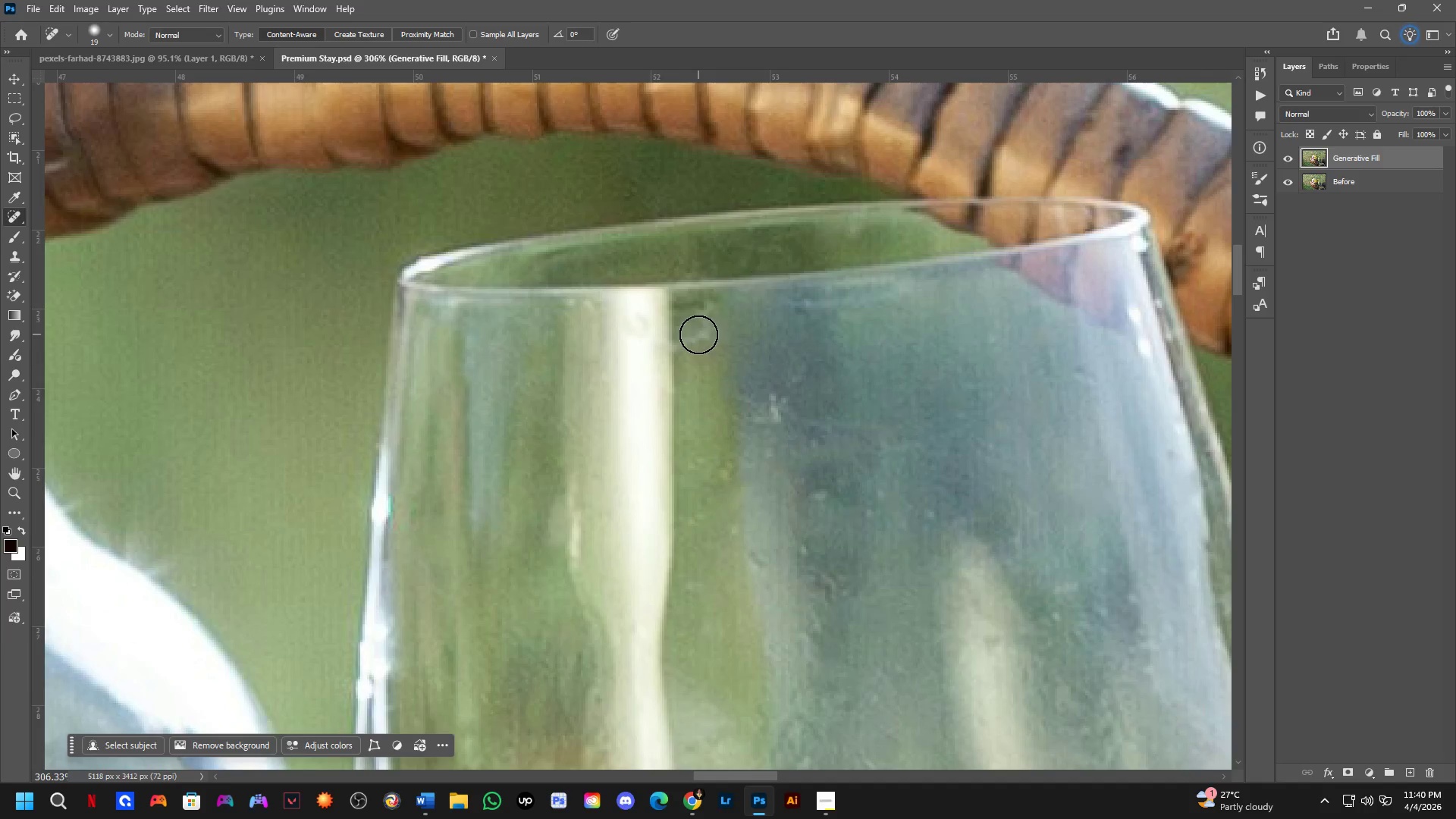 
left_click_drag(start_coordinate=[698, 320], to_coordinate=[697, 338])
 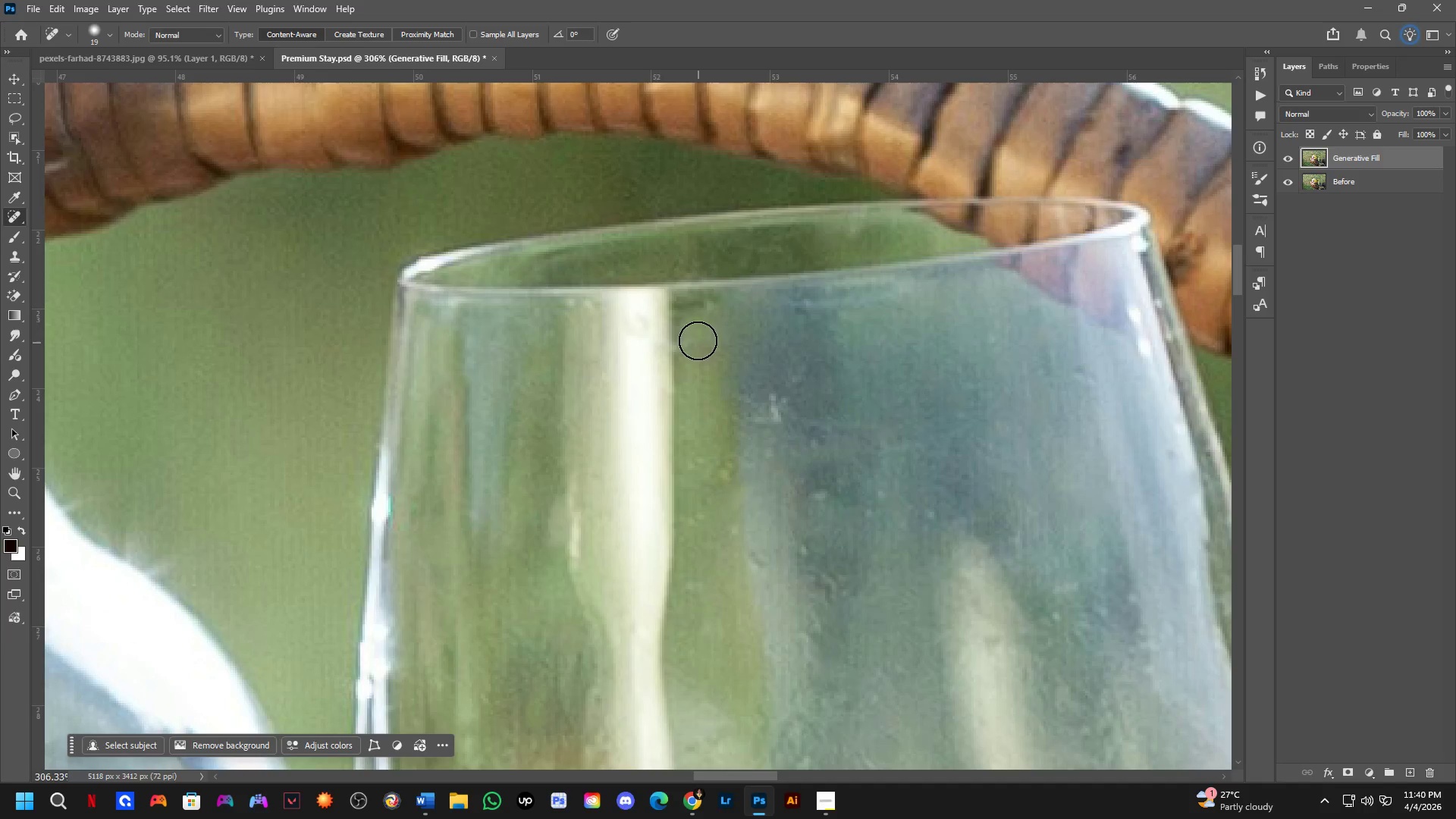 
left_click_drag(start_coordinate=[693, 338], to_coordinate=[689, 347])
 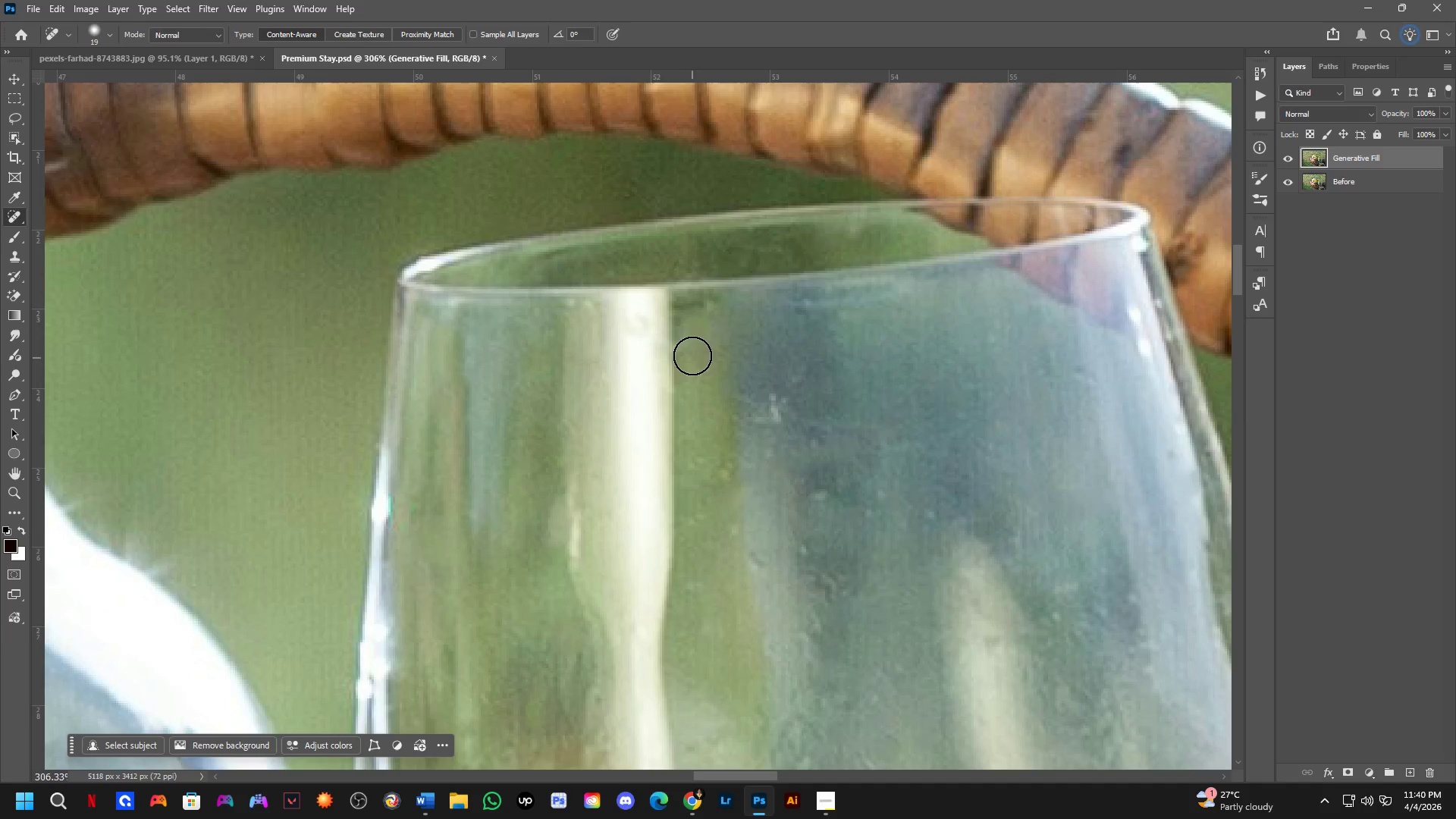 
left_click([686, 345])
 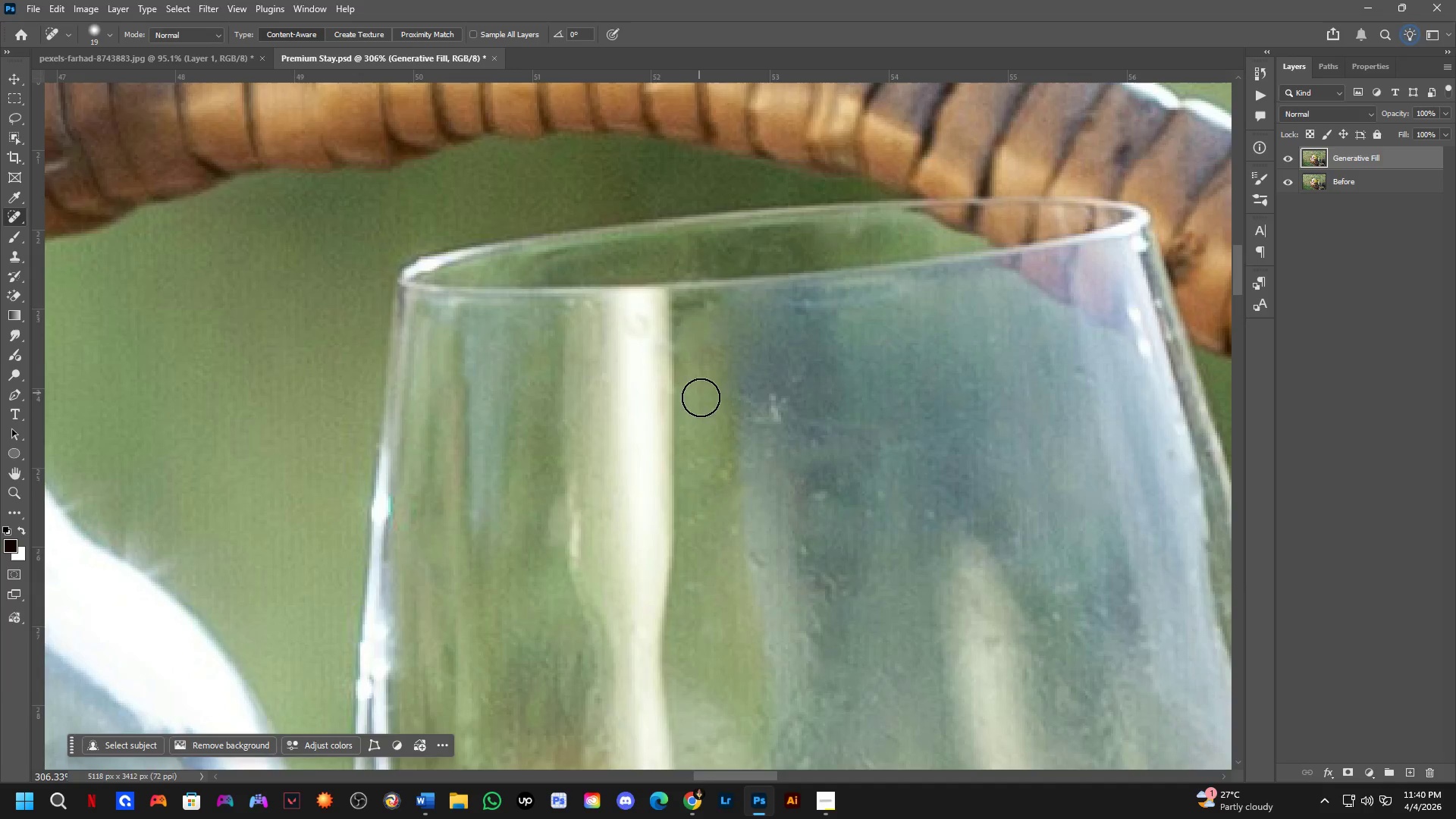 
left_click_drag(start_coordinate=[753, 399], to_coordinate=[733, 416])
 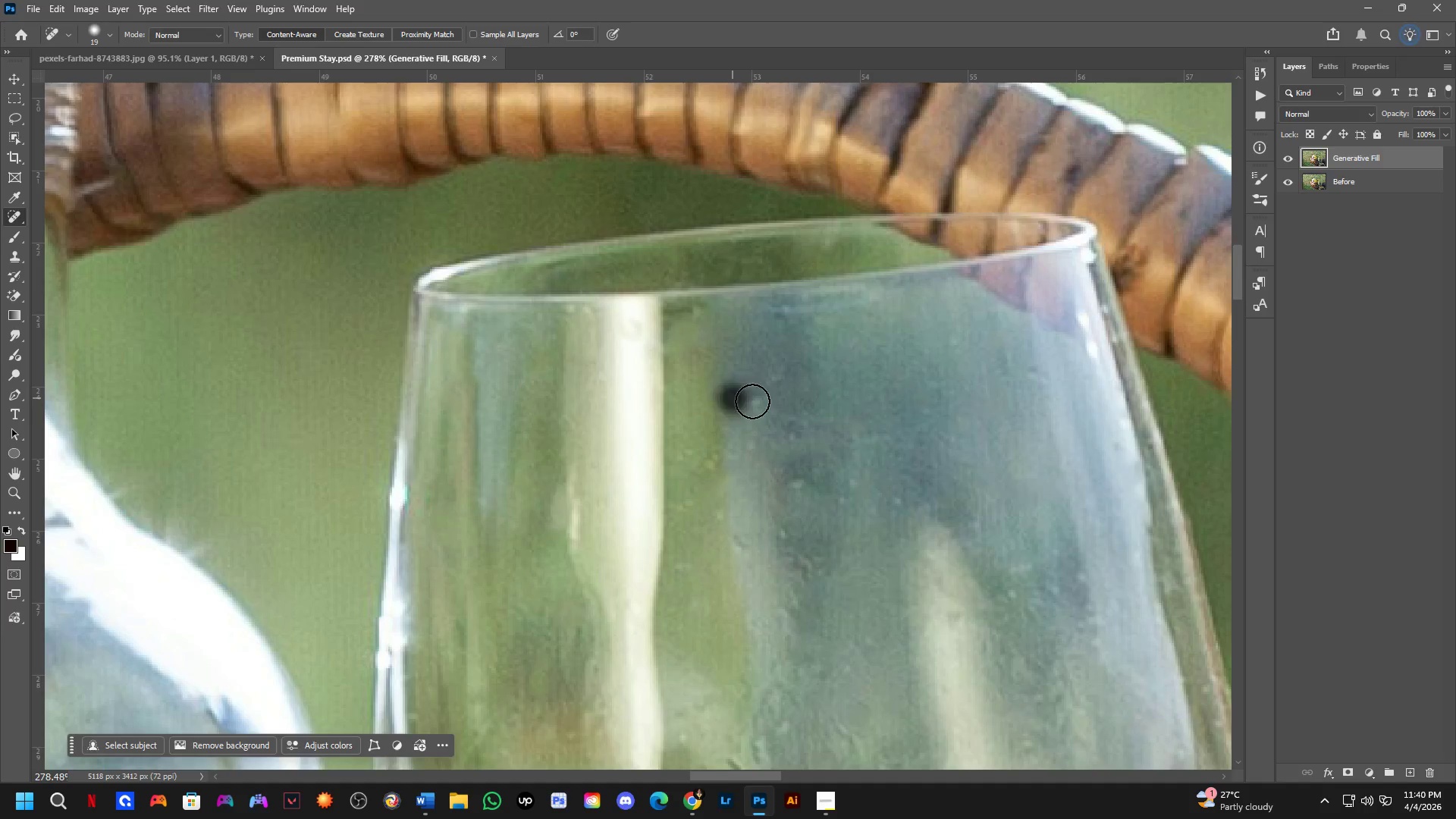 
scroll: coordinate [734, 417], scroll_direction: down, amount: 1.0
 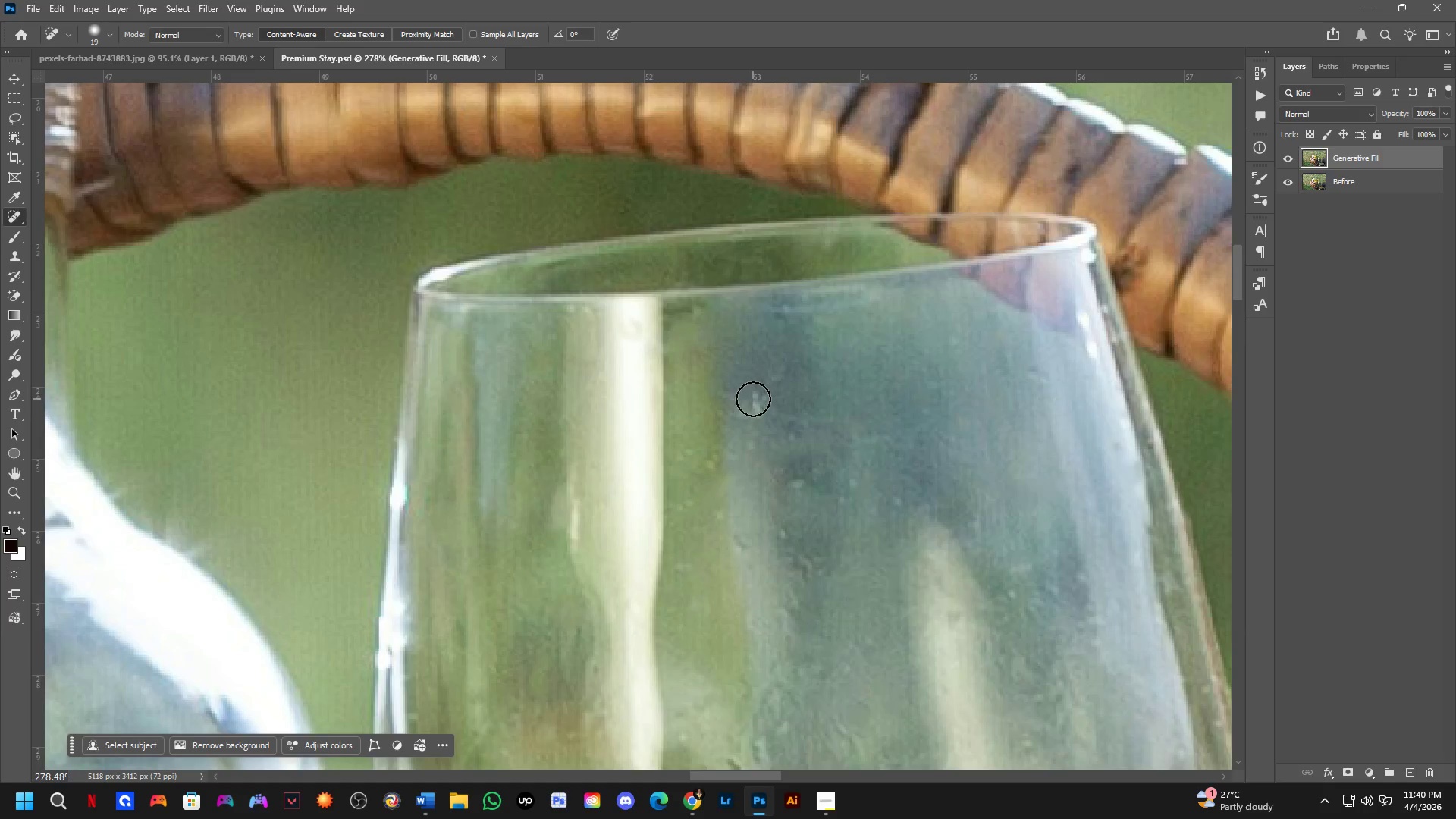 
double_click([756, 400])
 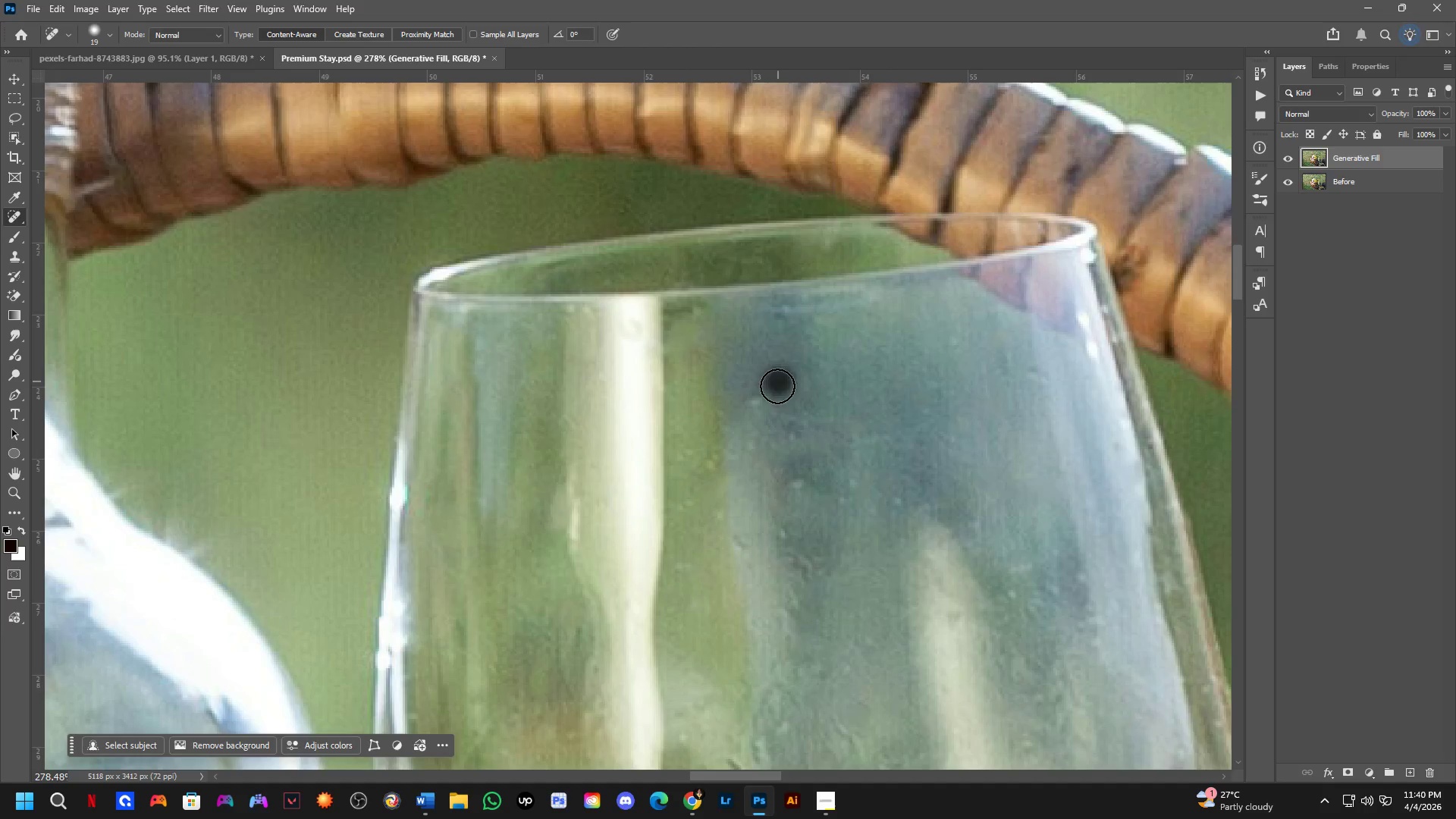 
left_click_drag(start_coordinate=[755, 398], to_coordinate=[752, 402])
 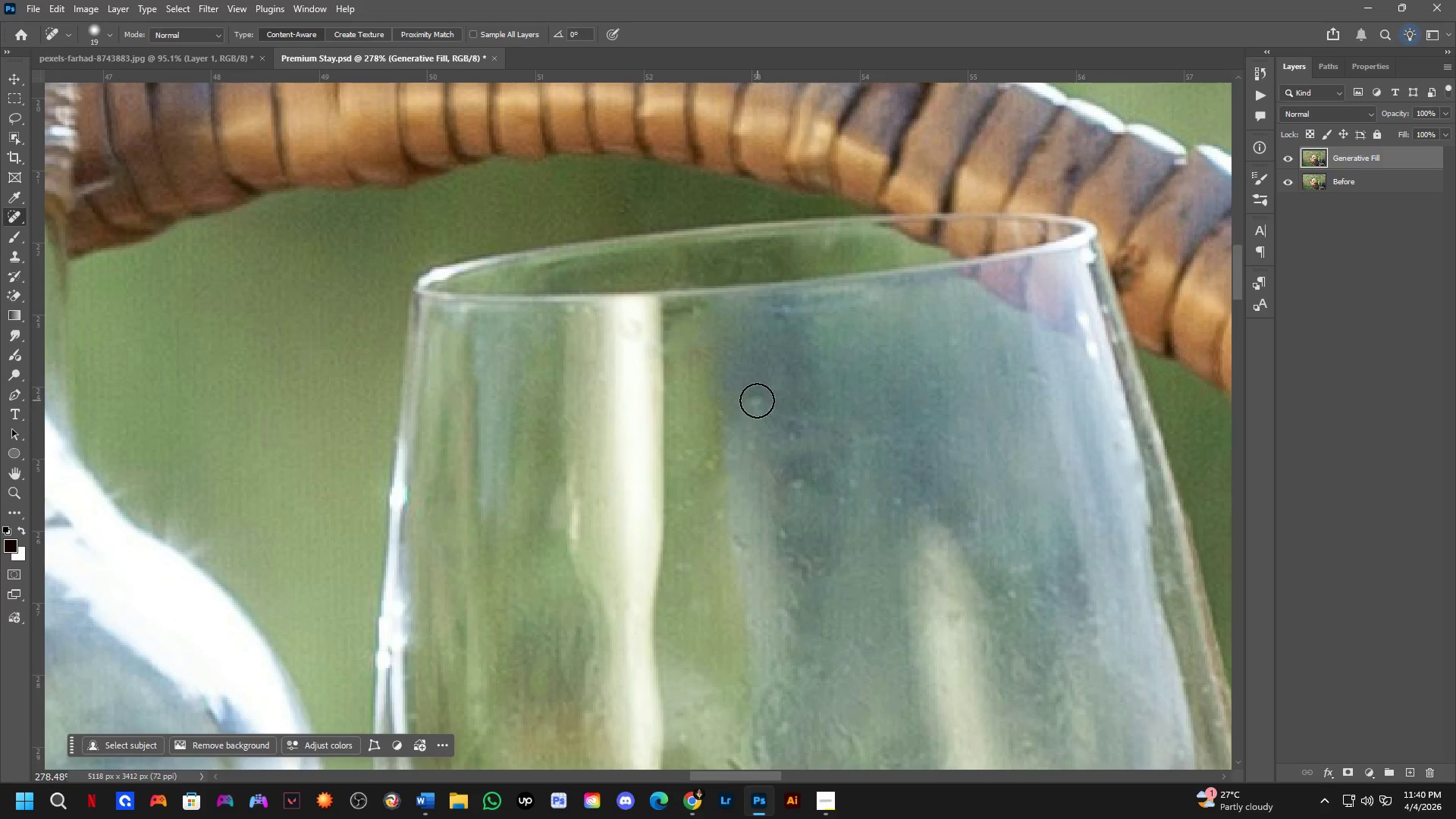 
left_click_drag(start_coordinate=[755, 399], to_coordinate=[754, 422])
 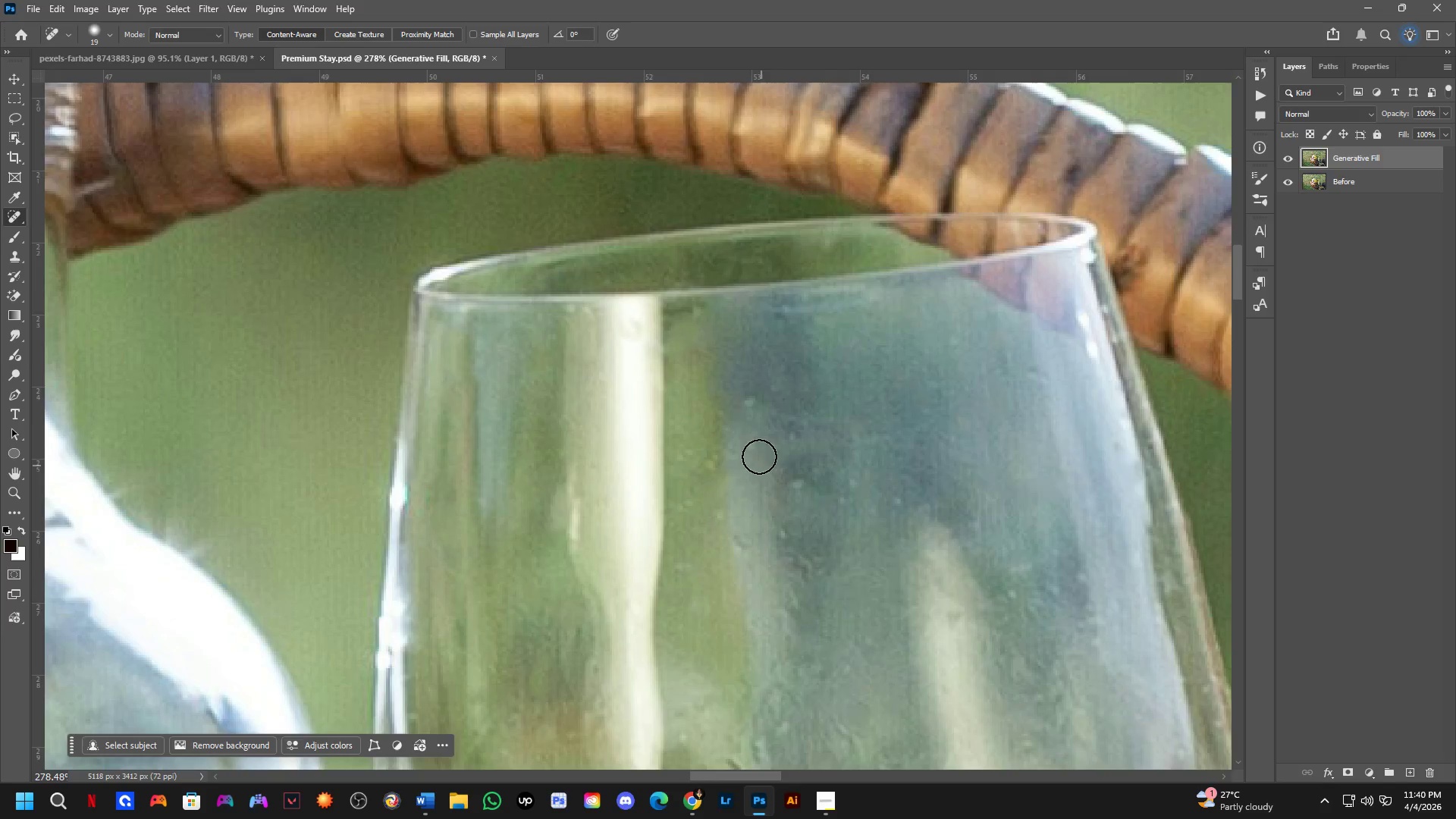 
scroll: coordinate [720, 443], scroll_direction: none, amount: 0.0
 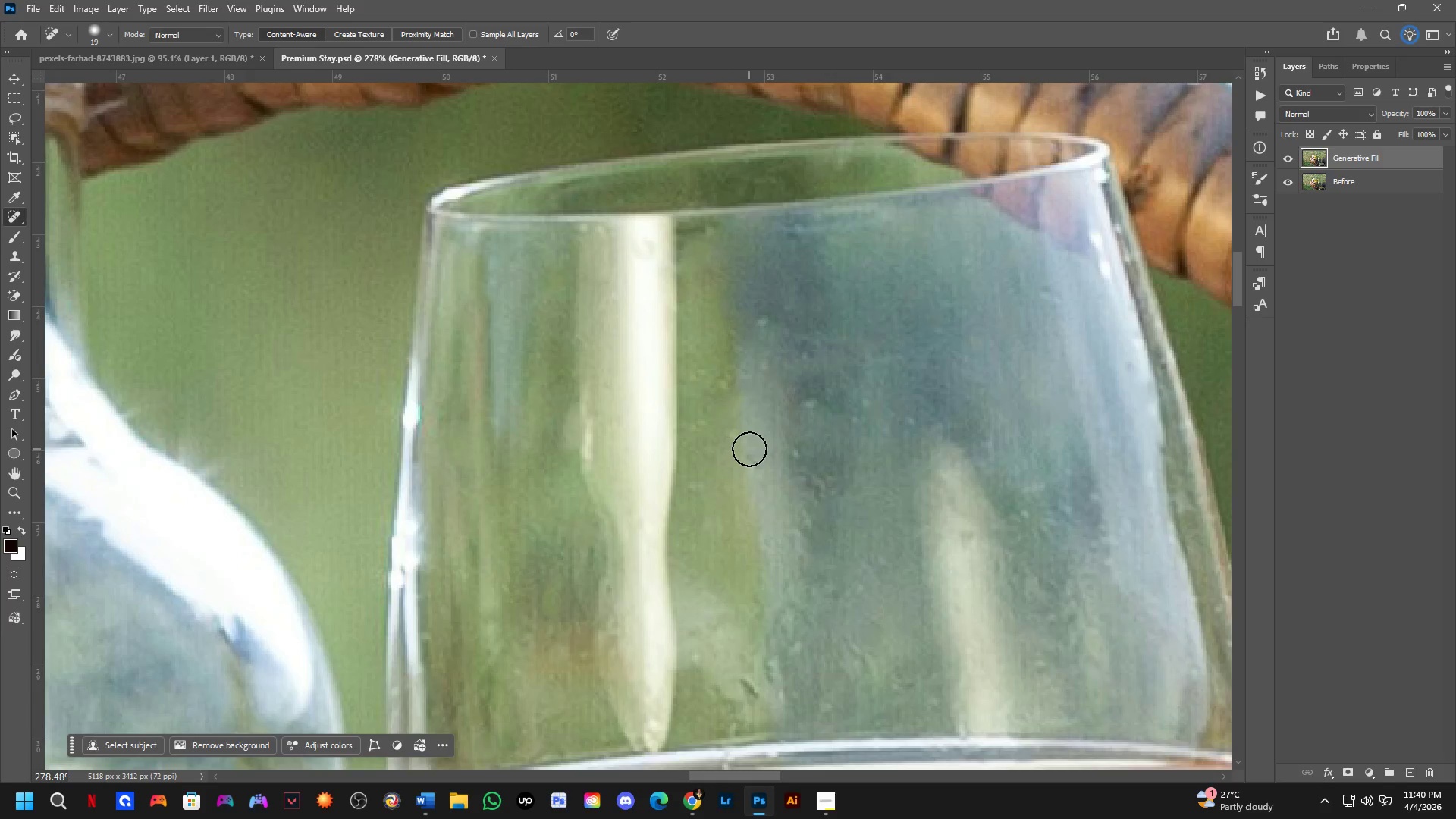 
left_click_drag(start_coordinate=[749, 458], to_coordinate=[749, 479])
 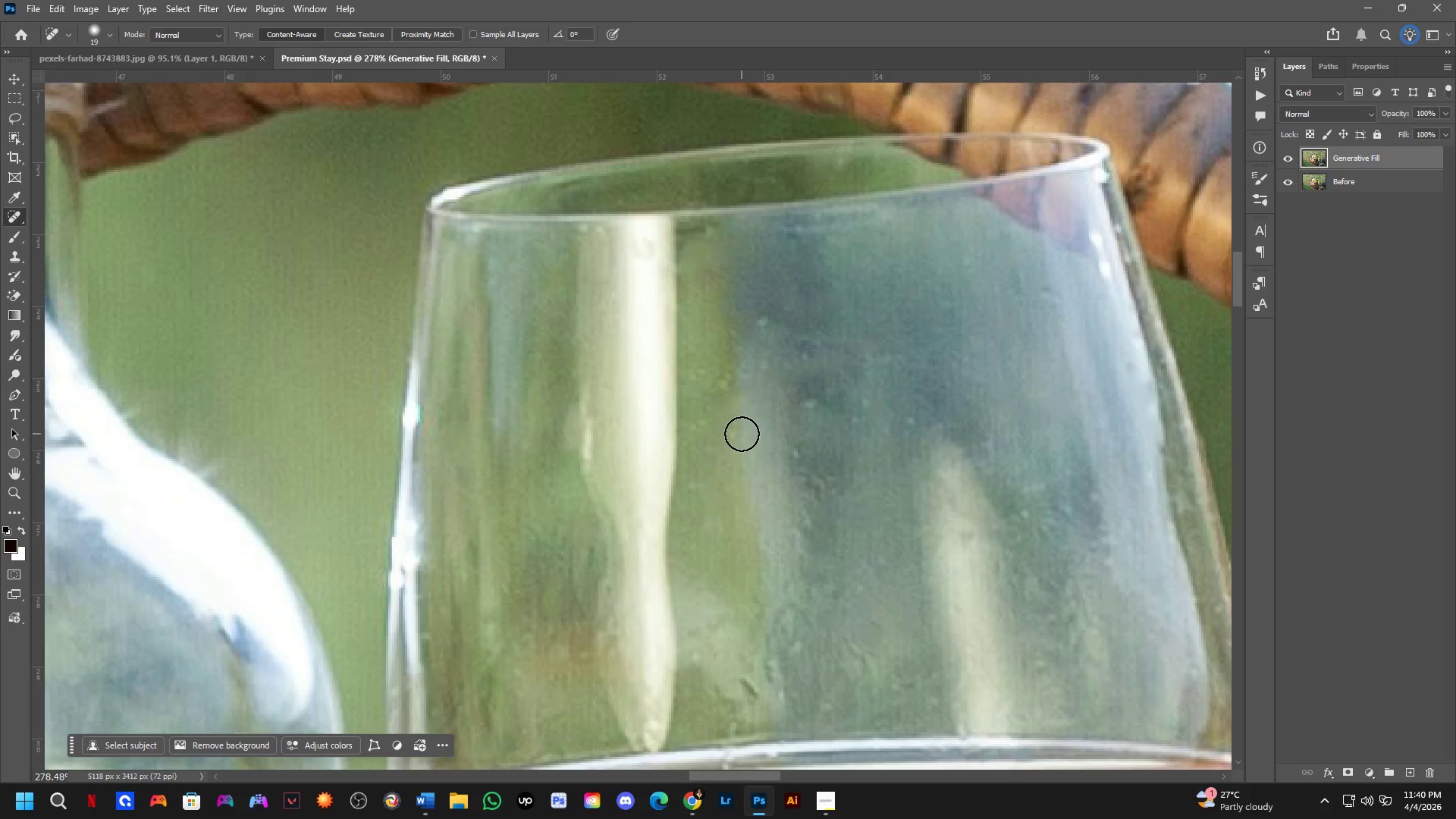 
left_click_drag(start_coordinate=[742, 434], to_coordinate=[741, 444])
 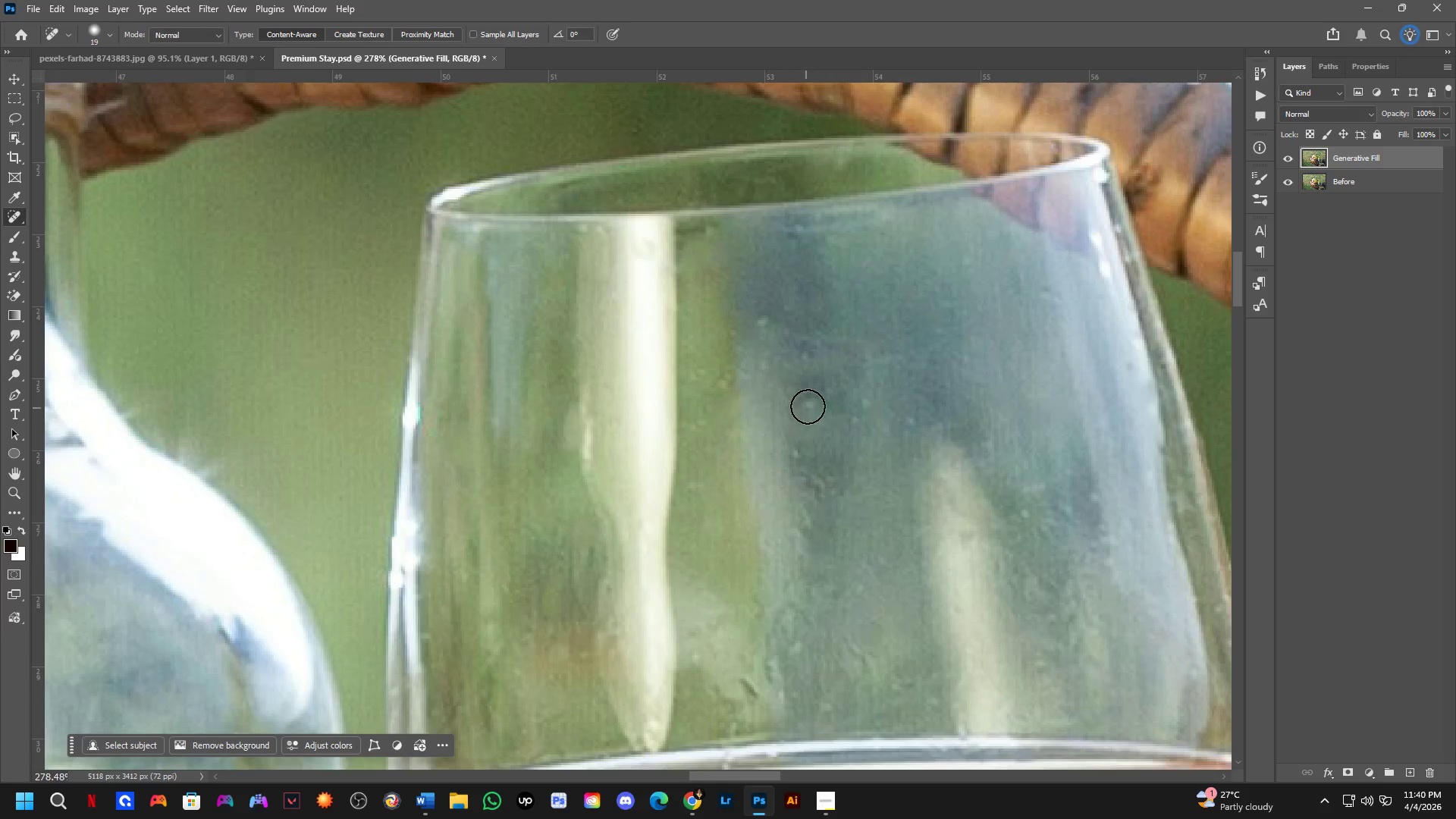 
left_click_drag(start_coordinate=[817, 404], to_coordinate=[819, 411])
 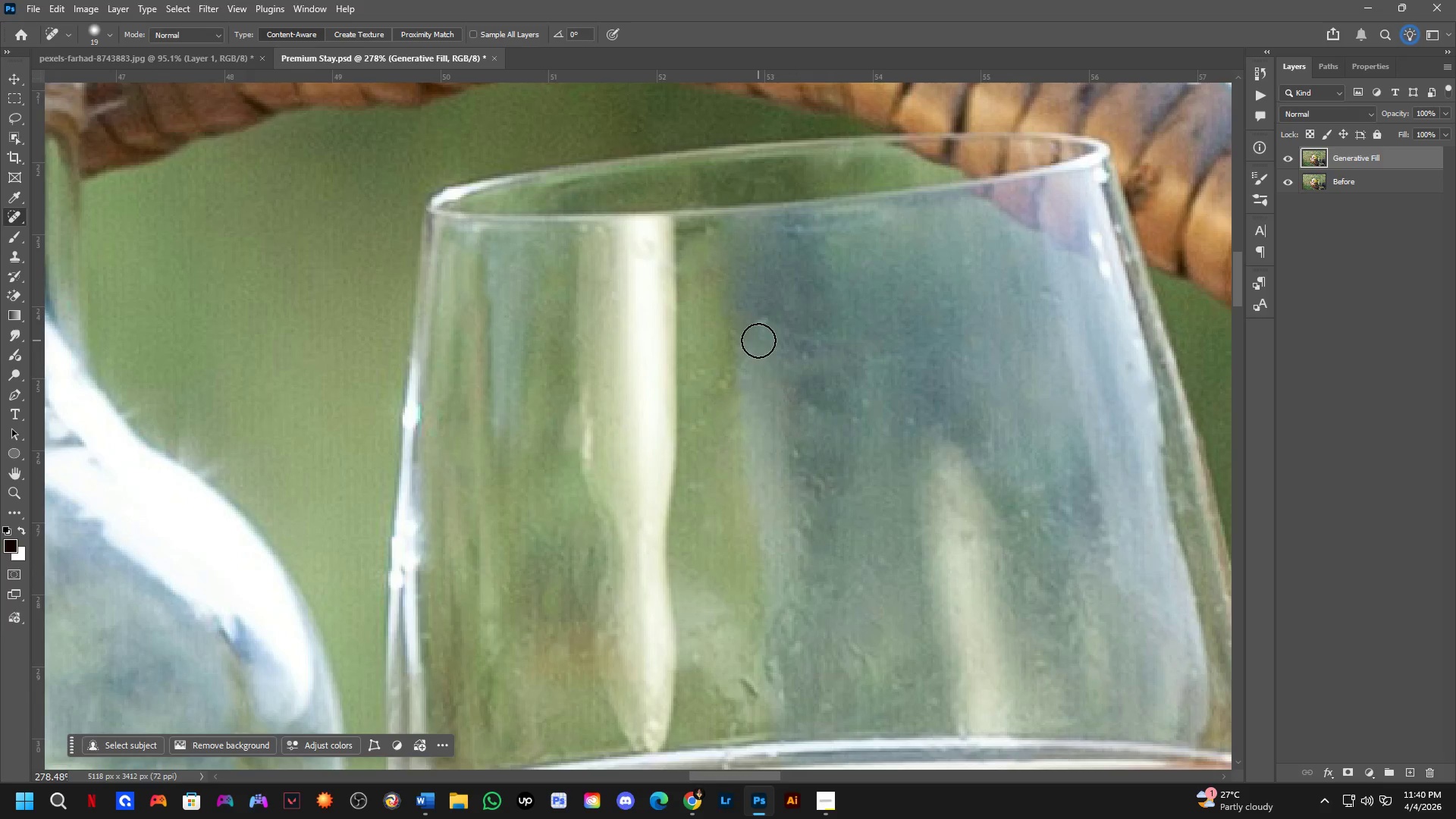 
triple_click([761, 326])
 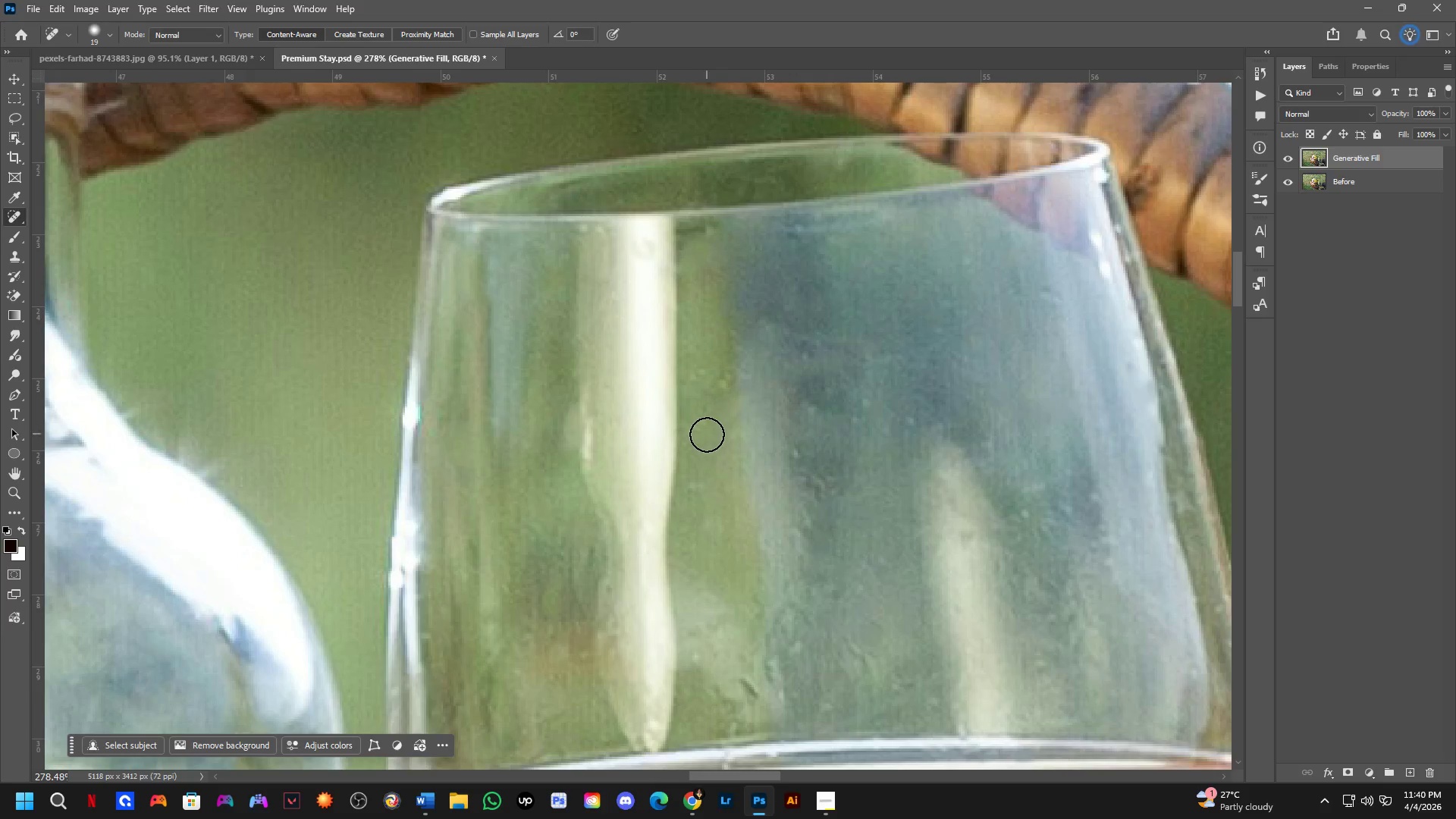 
left_click_drag(start_coordinate=[704, 420], to_coordinate=[708, 446])
 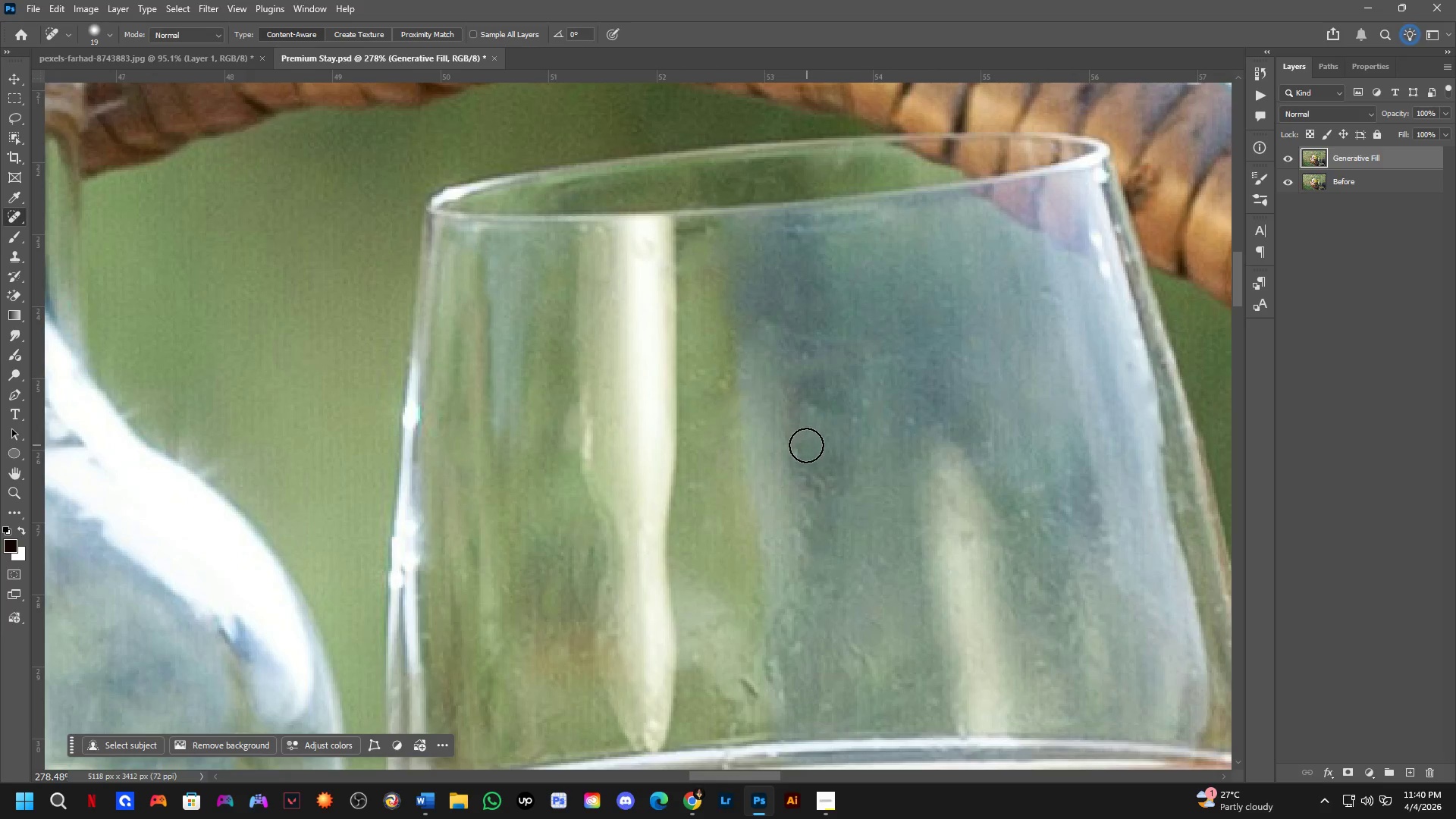 
left_click_drag(start_coordinate=[801, 447], to_coordinate=[799, 459])
 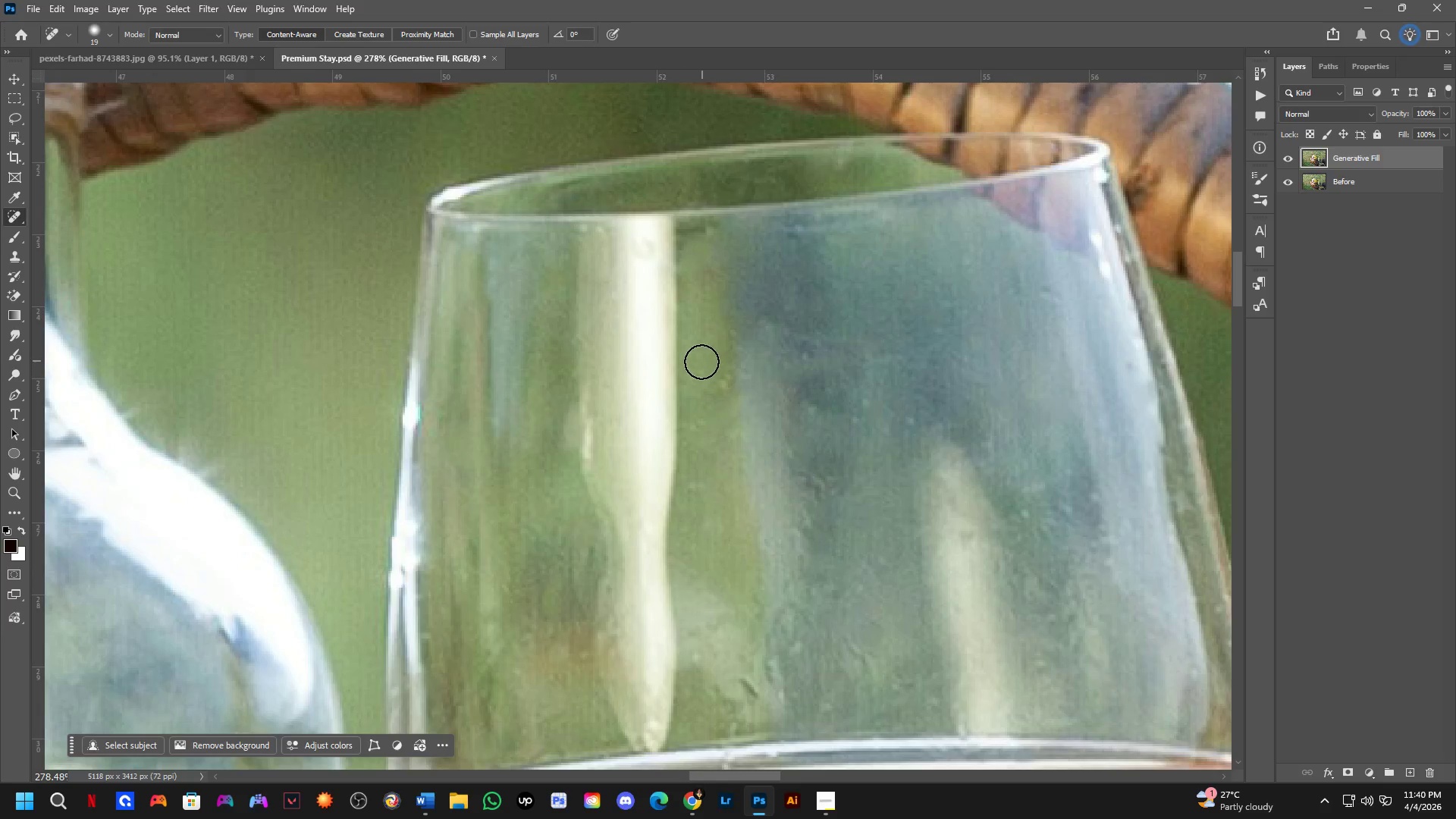 
left_click_drag(start_coordinate=[701, 372], to_coordinate=[700, 386])
 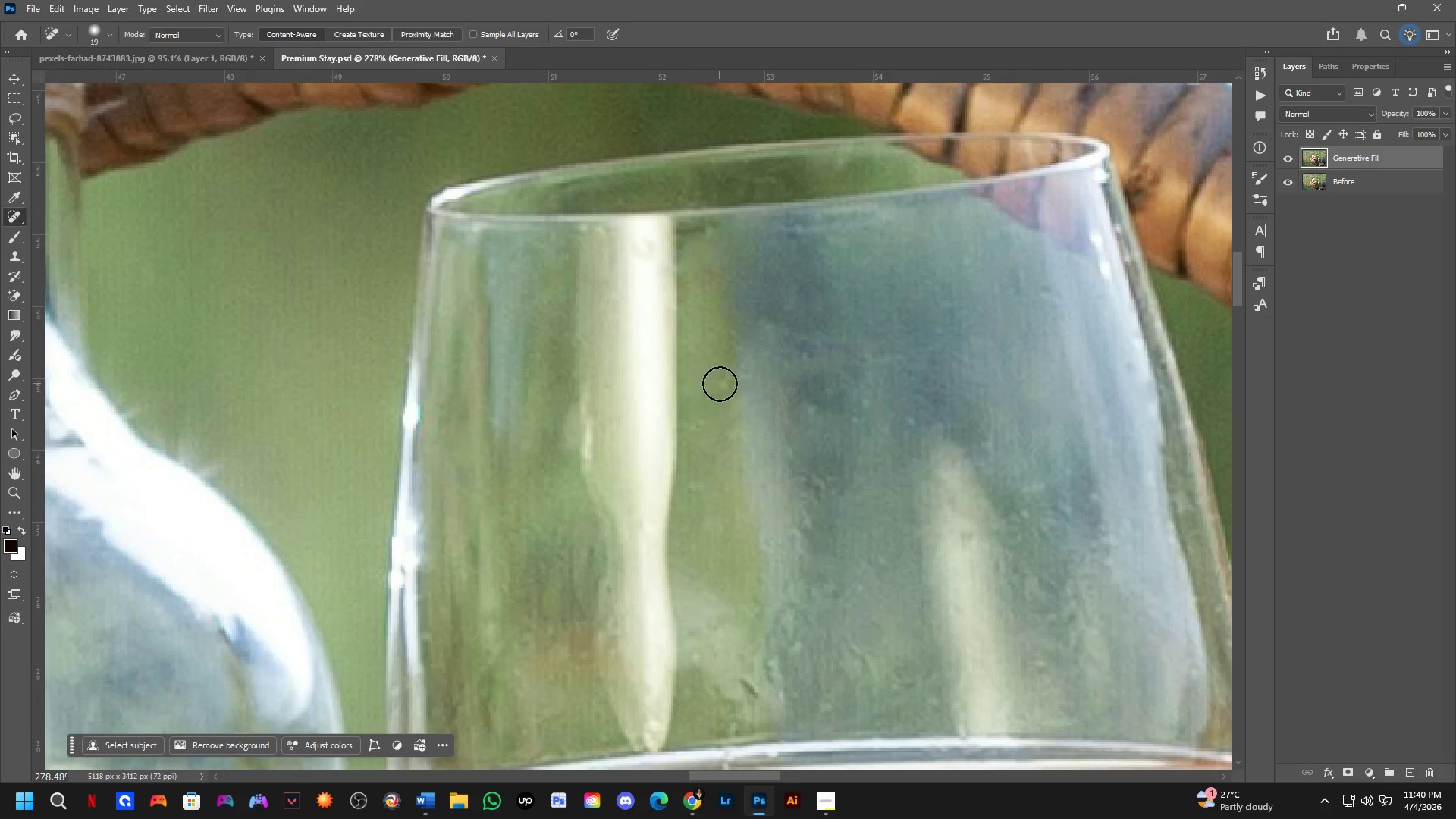 
left_click_drag(start_coordinate=[720, 383], to_coordinate=[721, 388])
 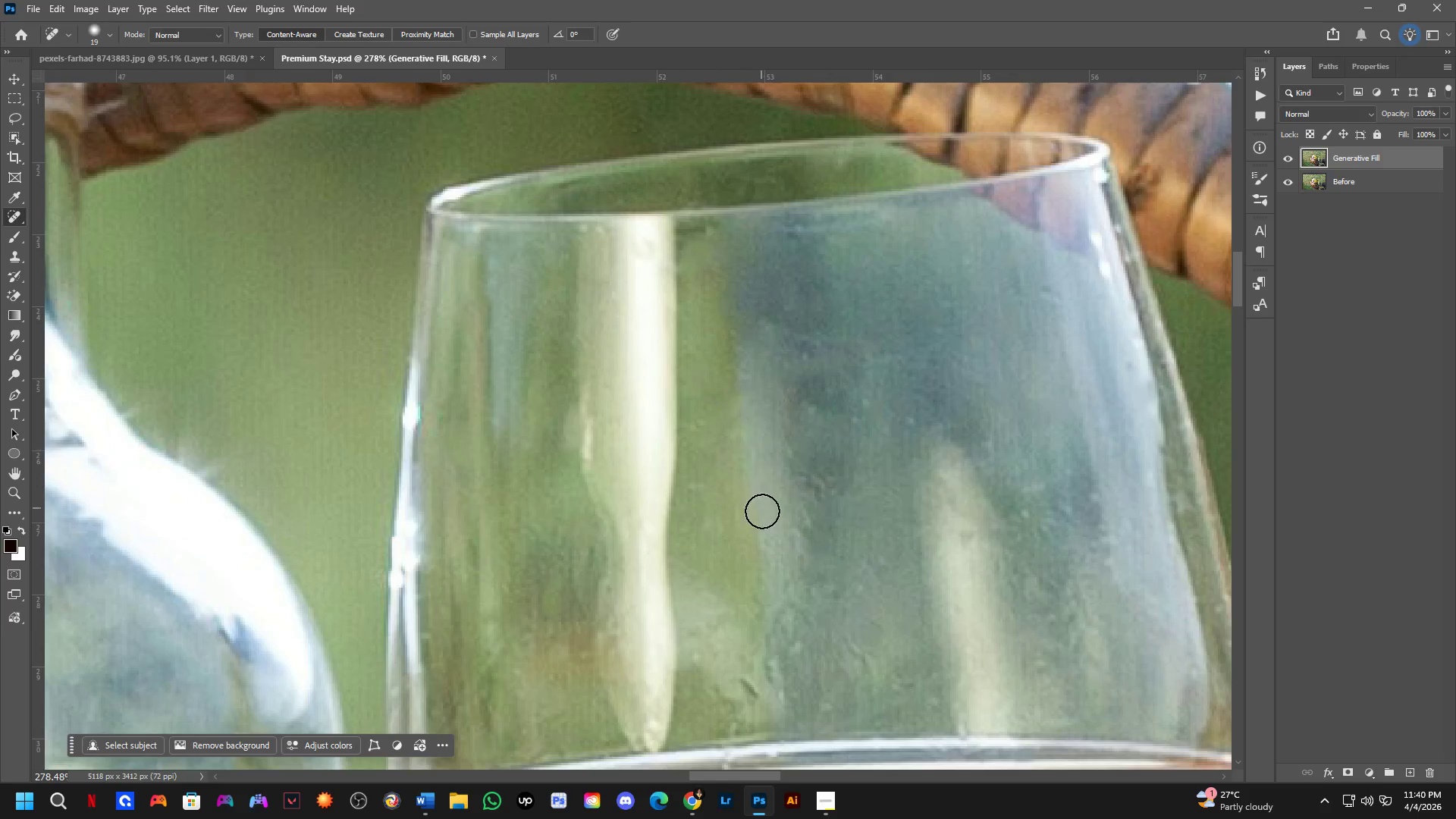 
hold_key(key=Space, duration=0.52)
 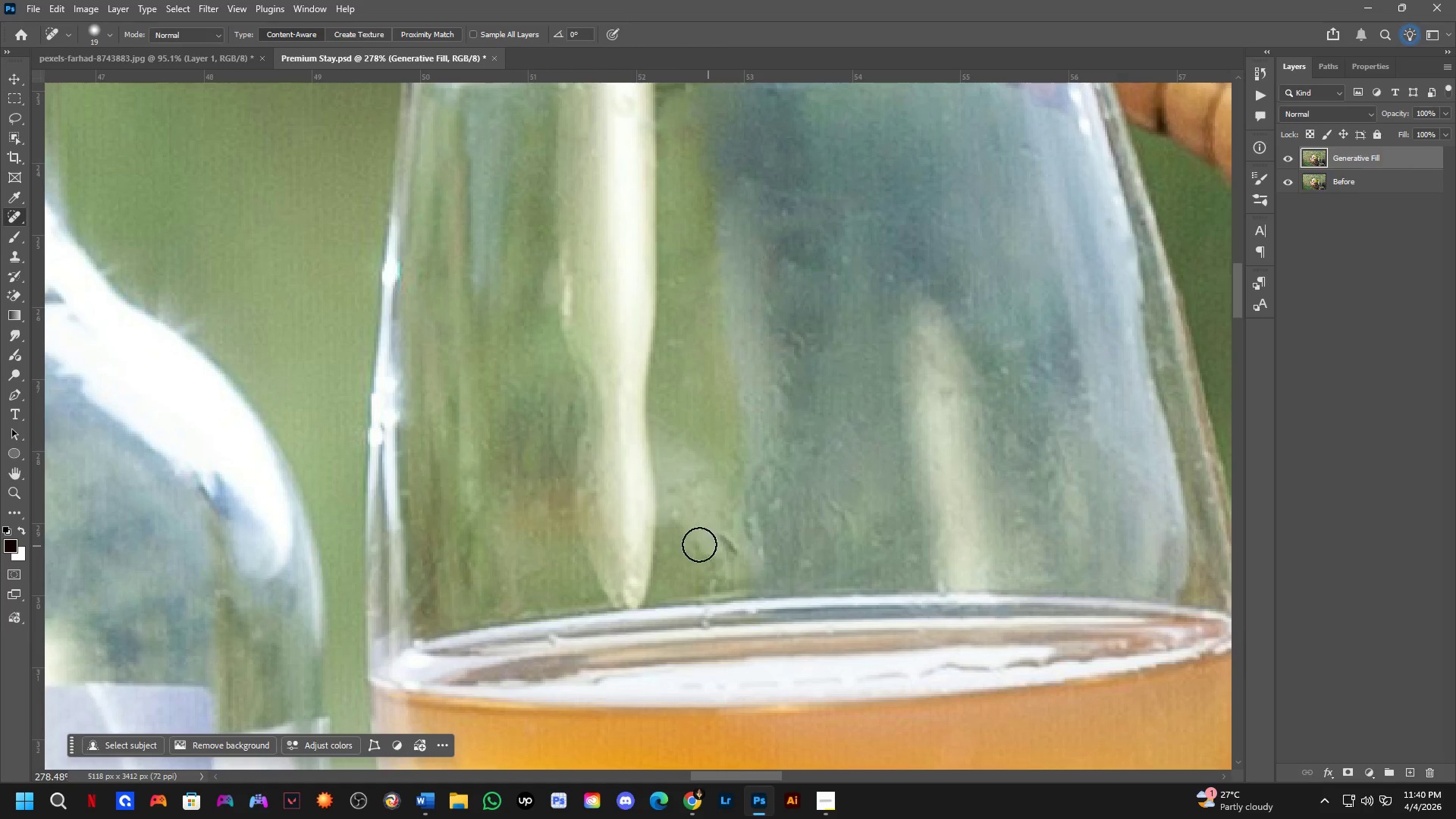 
left_click_drag(start_coordinate=[763, 529], to_coordinate=[742, 386])
 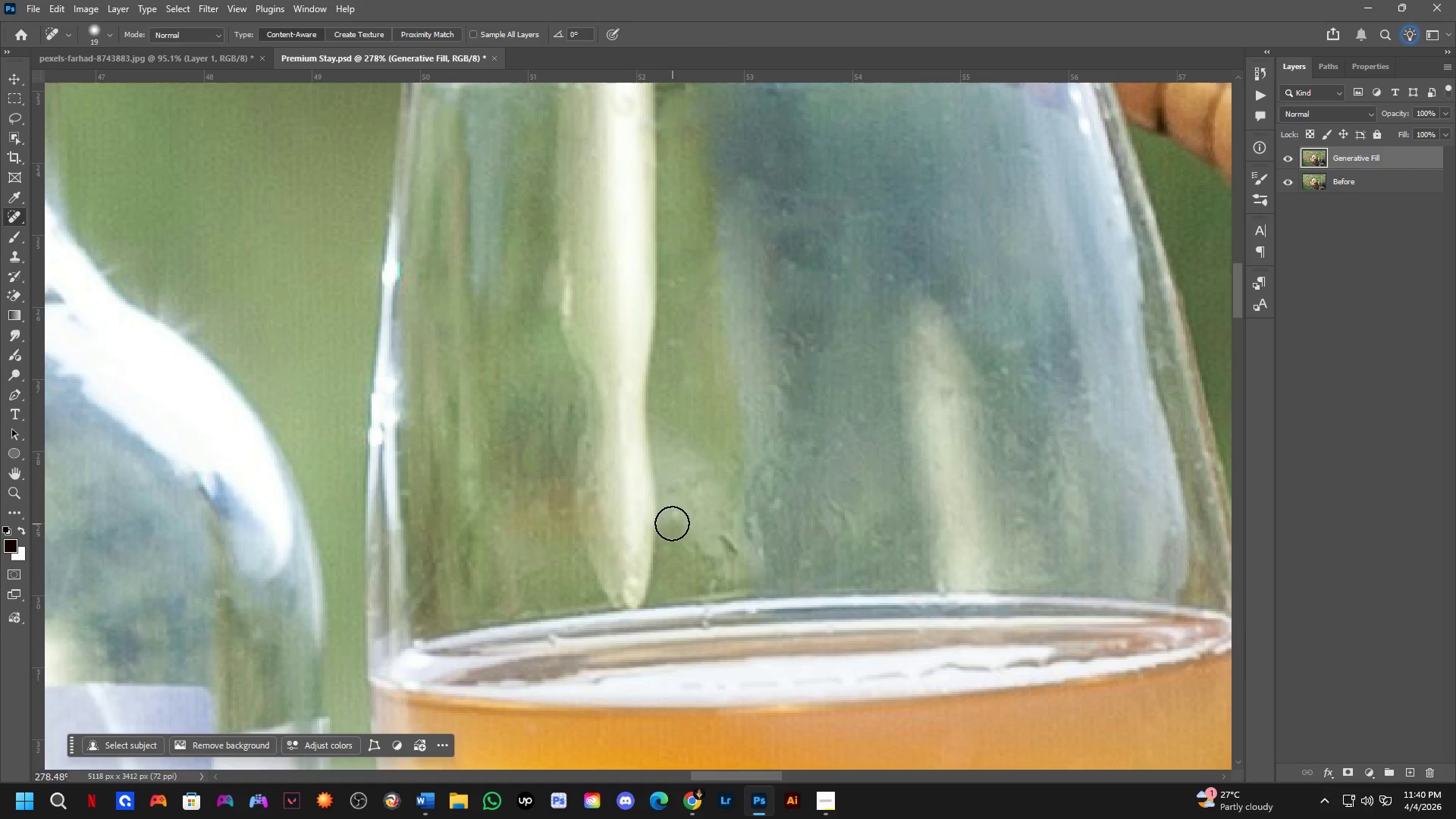 
left_click_drag(start_coordinate=[675, 518], to_coordinate=[677, 524])
 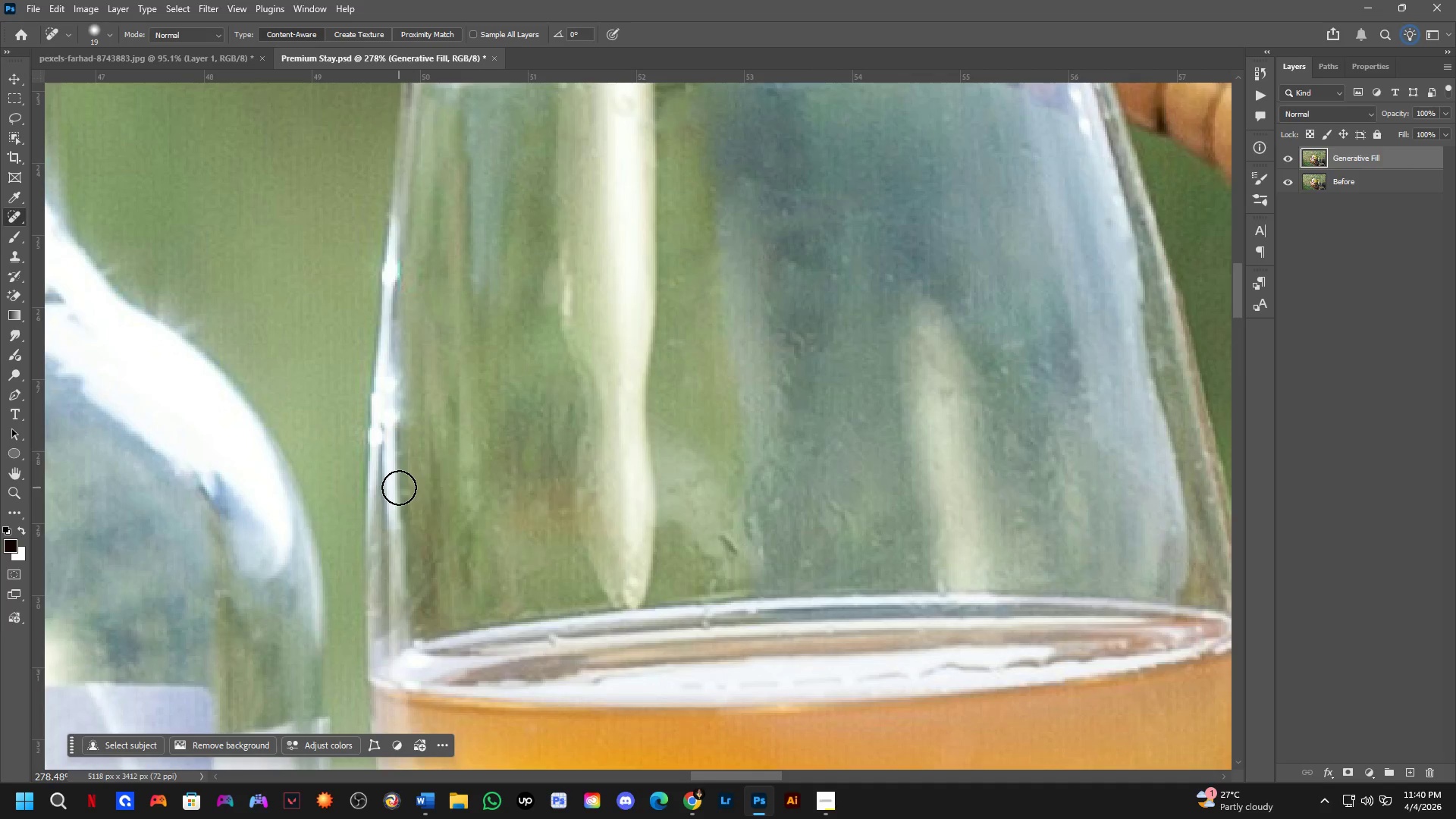 
left_click_drag(start_coordinate=[406, 491], to_coordinate=[406, 503])
 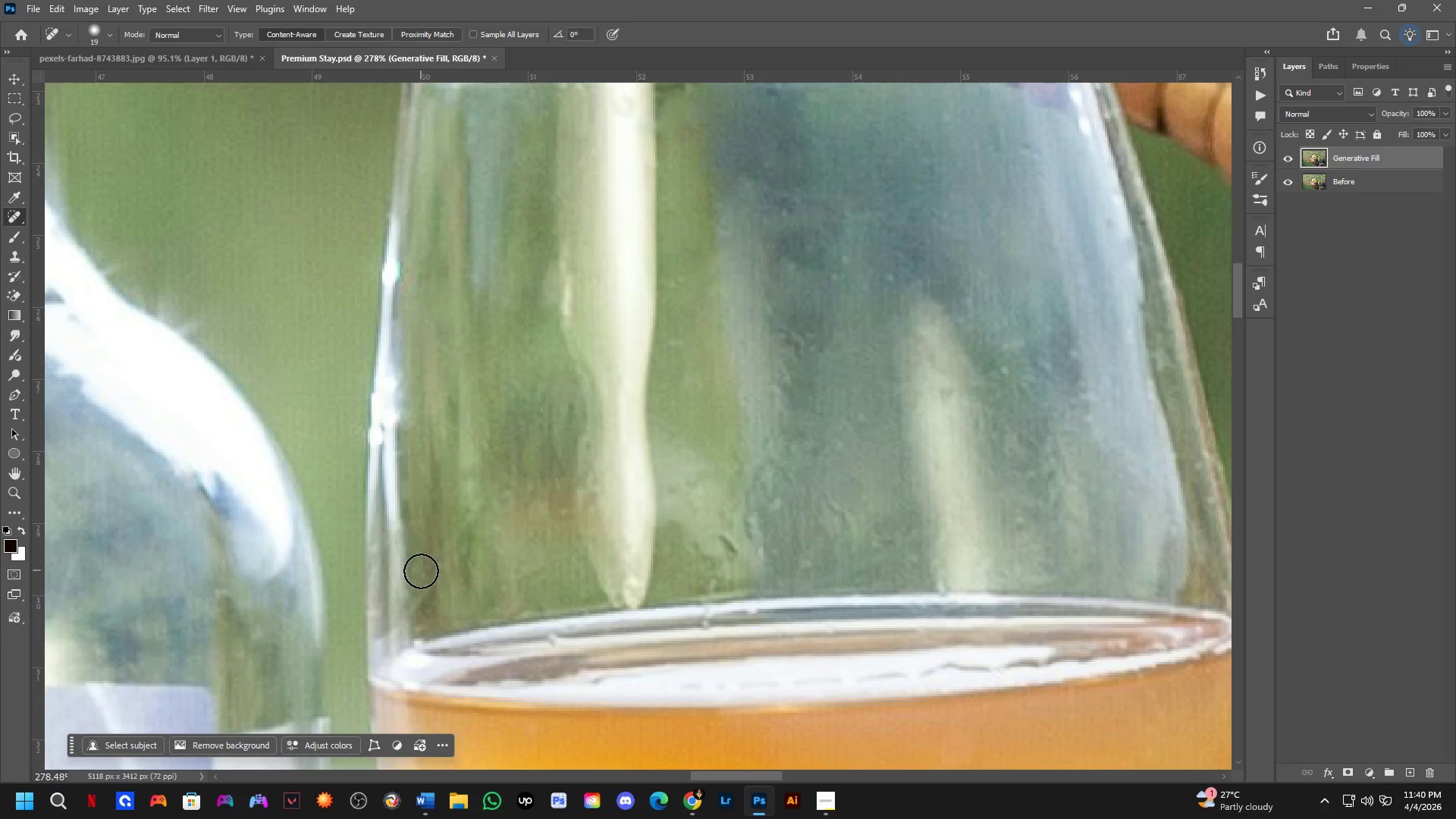 
key(Shift+ShiftLeft)
 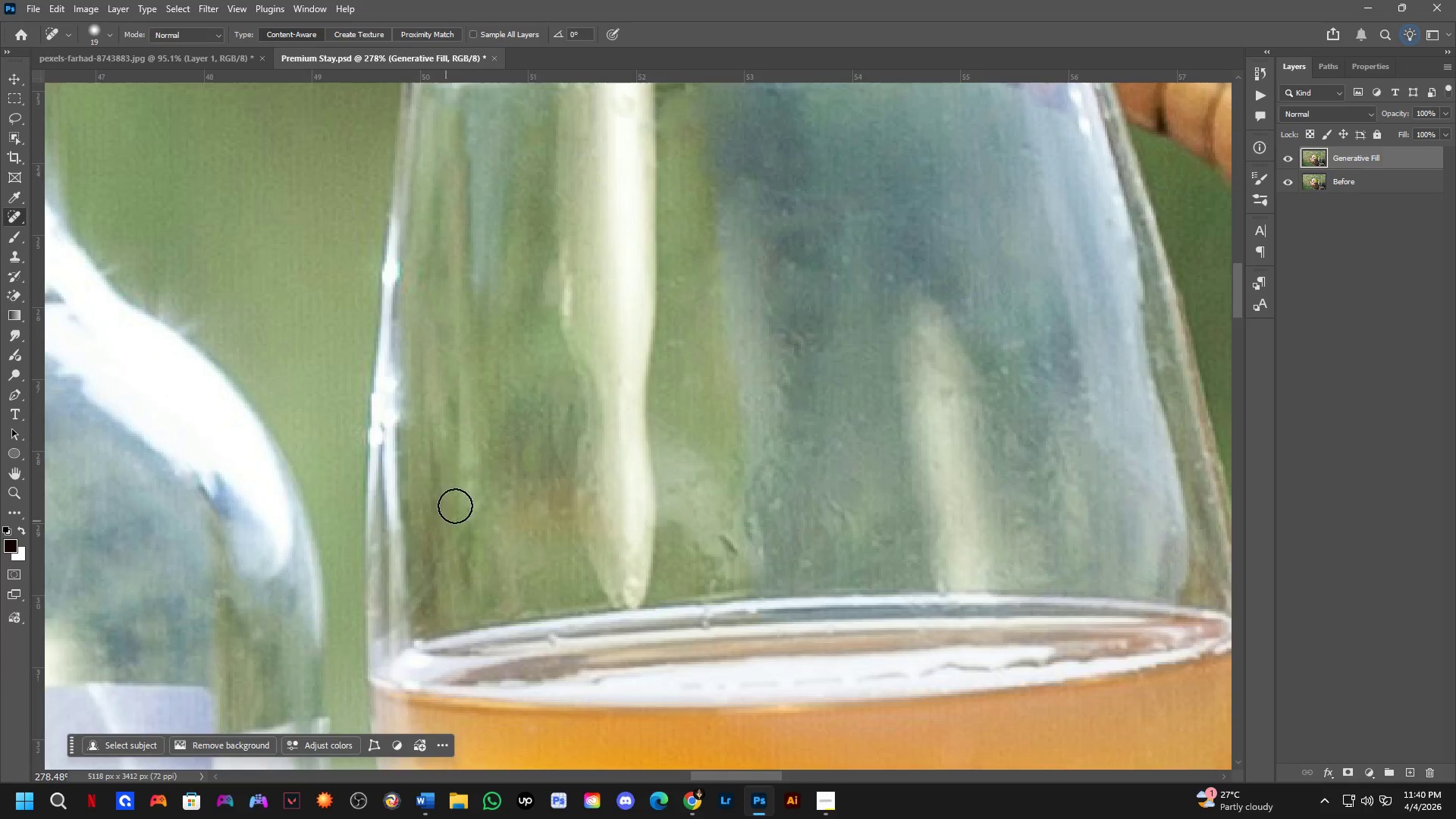 
scroll: coordinate [475, 490], scroll_direction: down, amount: 3.0
 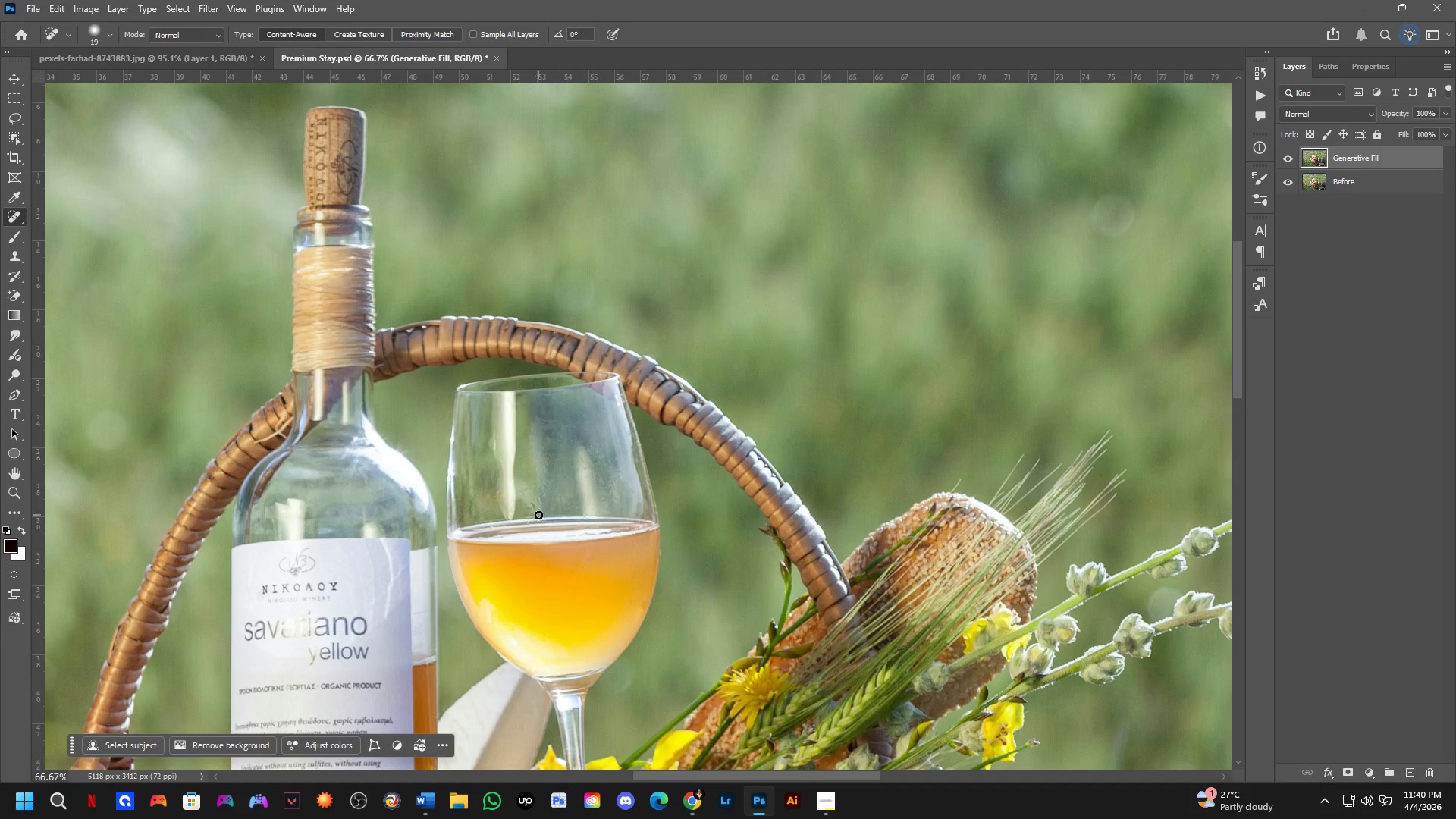 
key(Shift+ShiftLeft)
 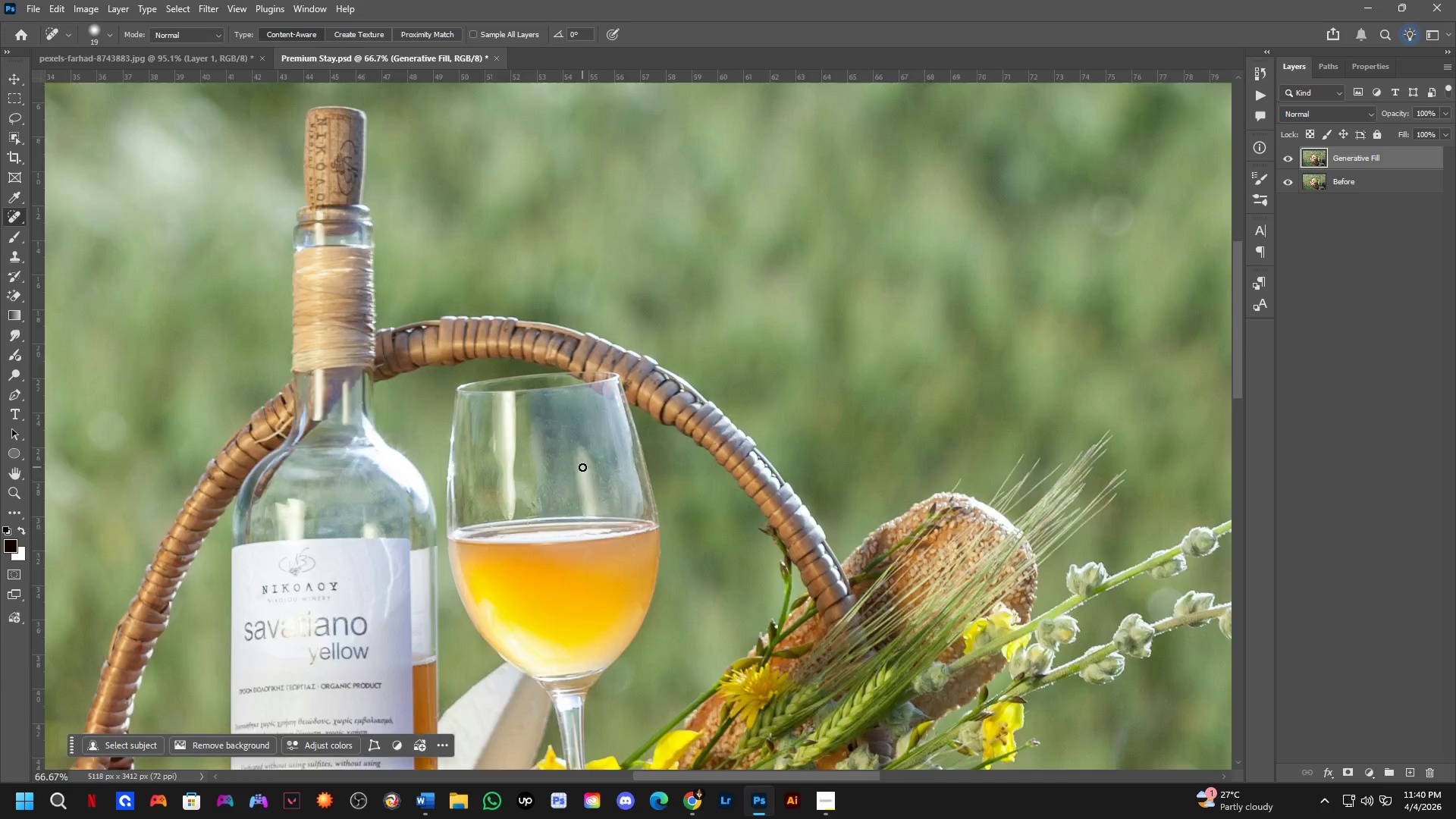 
scroll: coordinate [582, 467], scroll_direction: up, amount: 3.0
 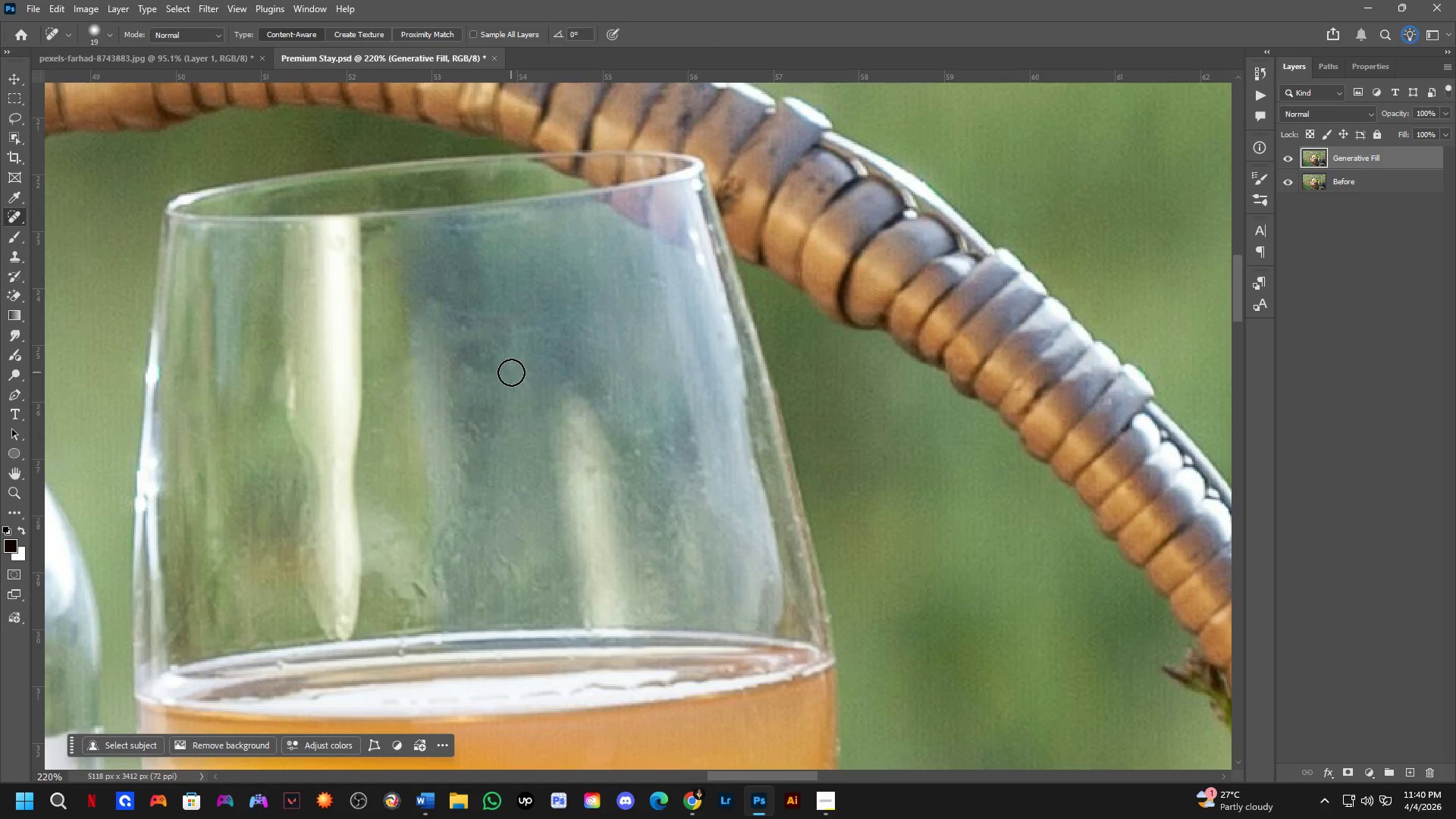 
double_click([505, 378])
 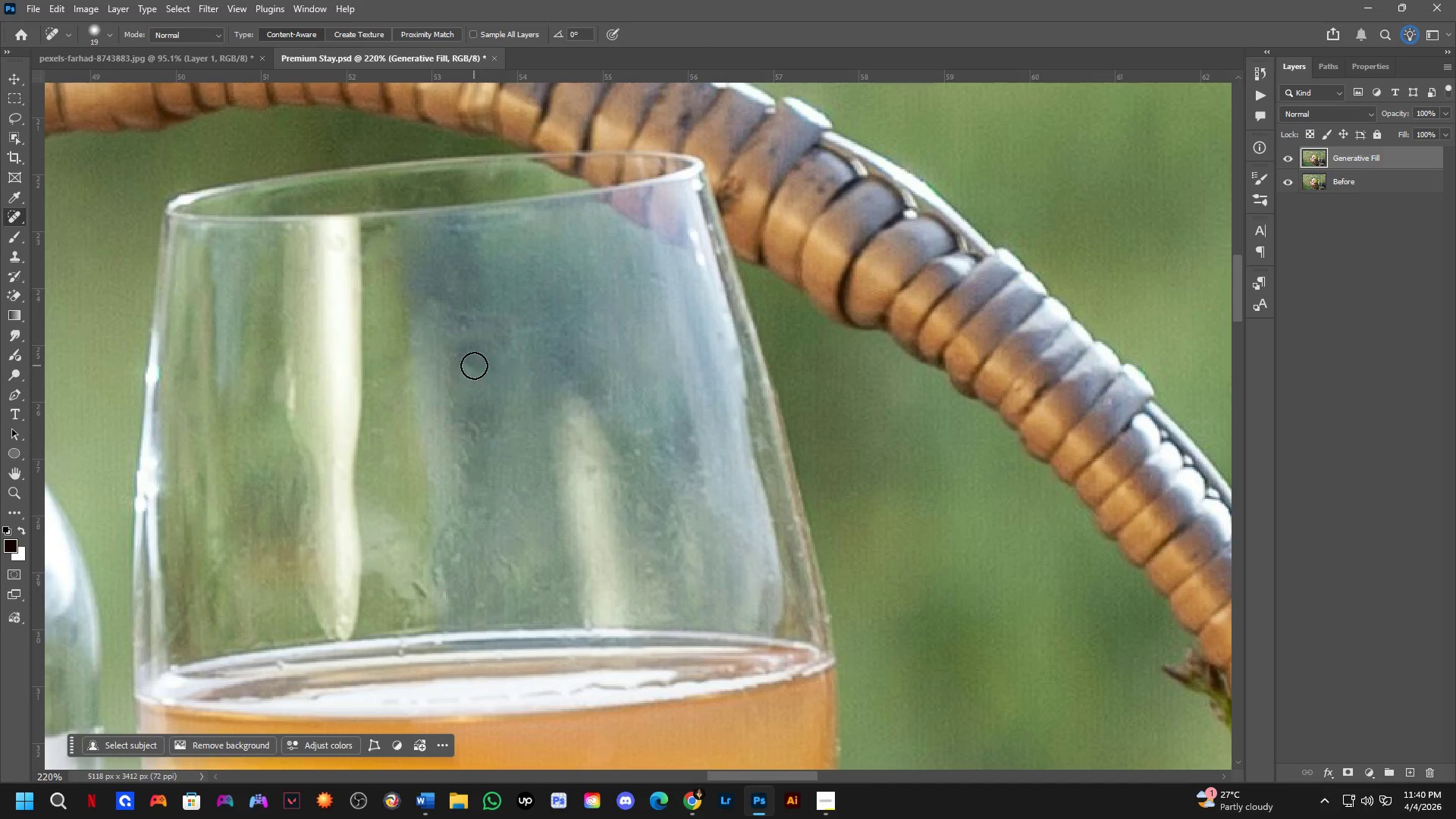 
triple_click([473, 365])
 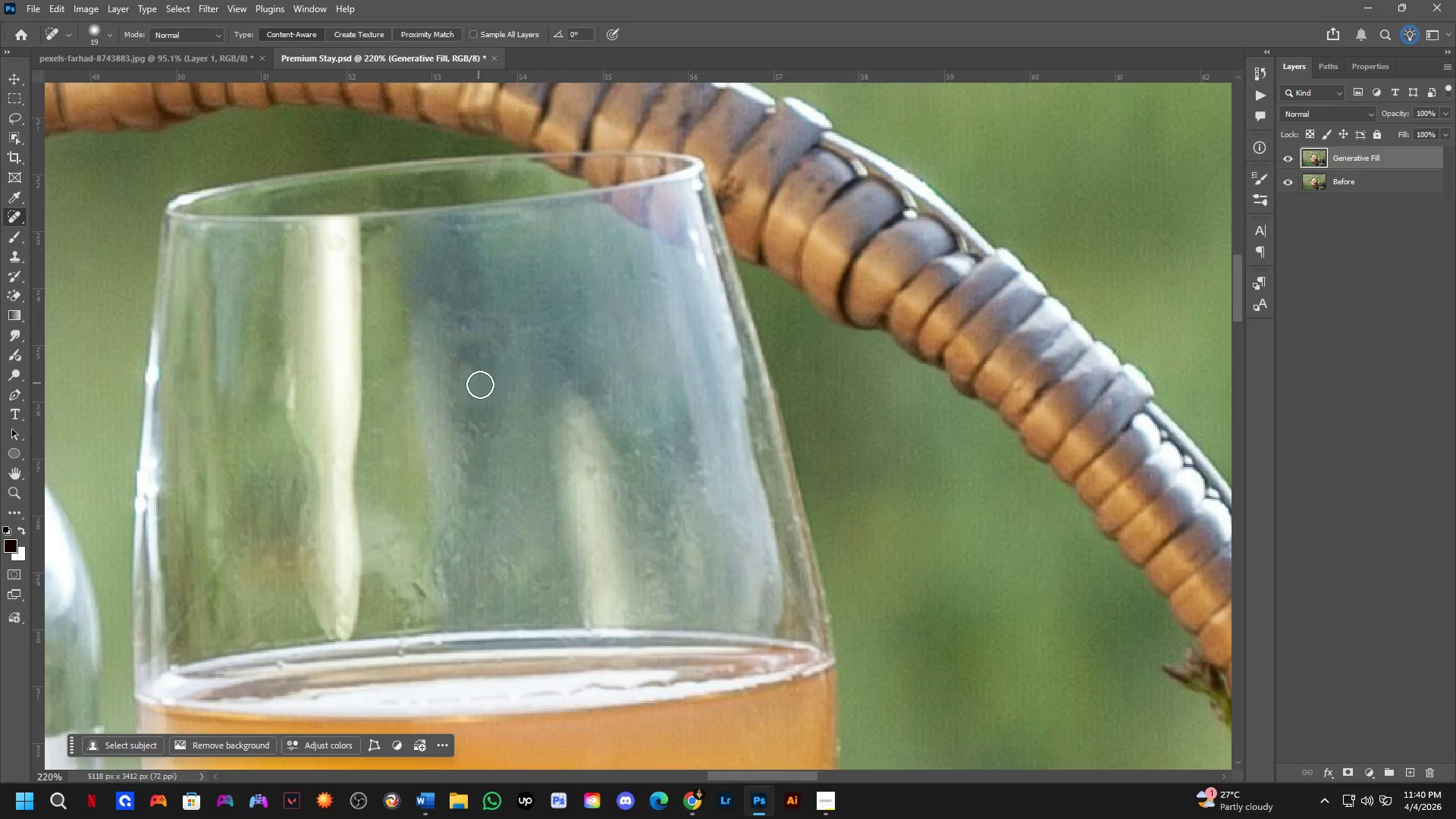 
hold_key(key=Space, duration=0.59)
 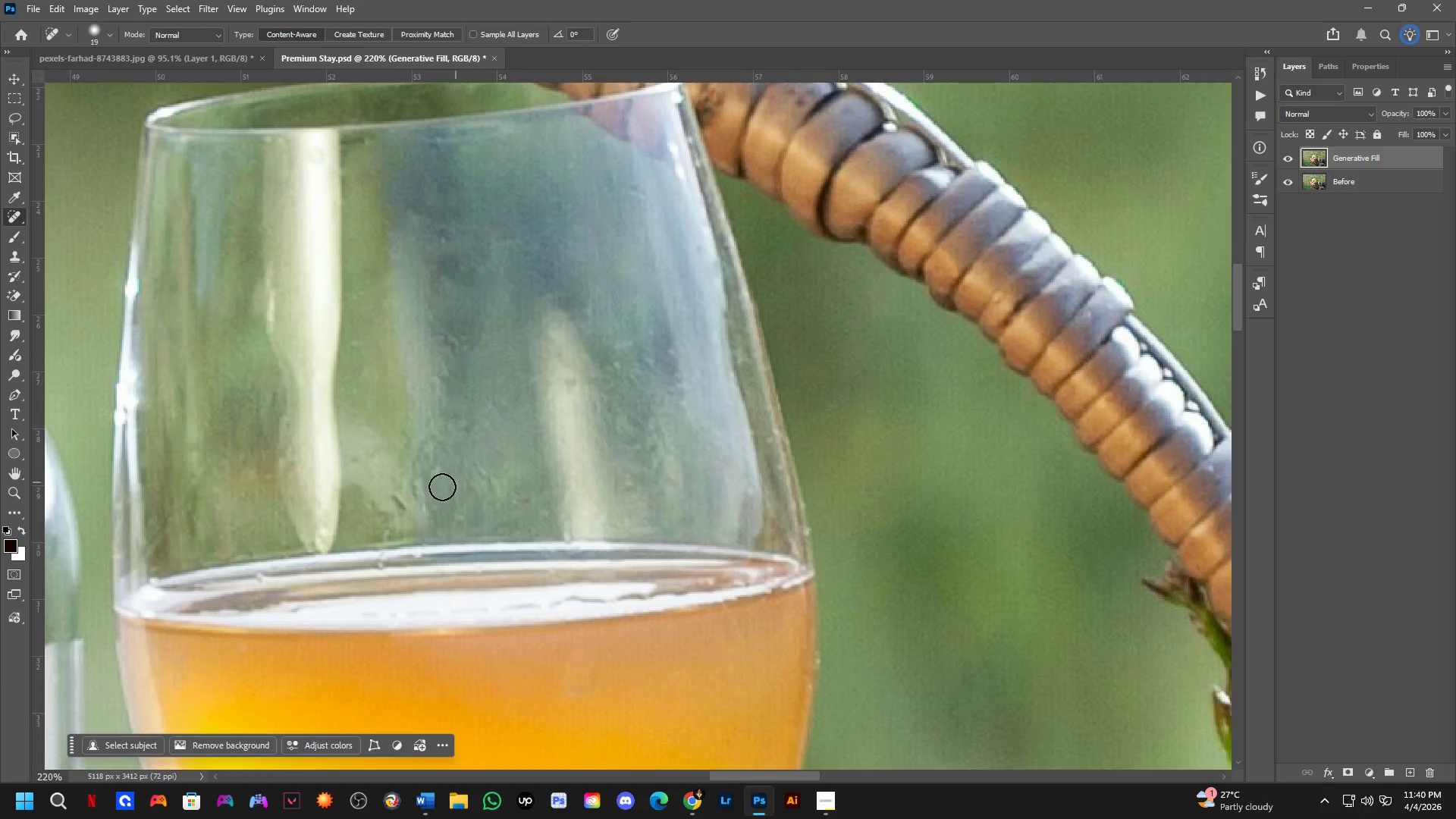 
left_click_drag(start_coordinate=[598, 467], to_coordinate=[623, 409])
 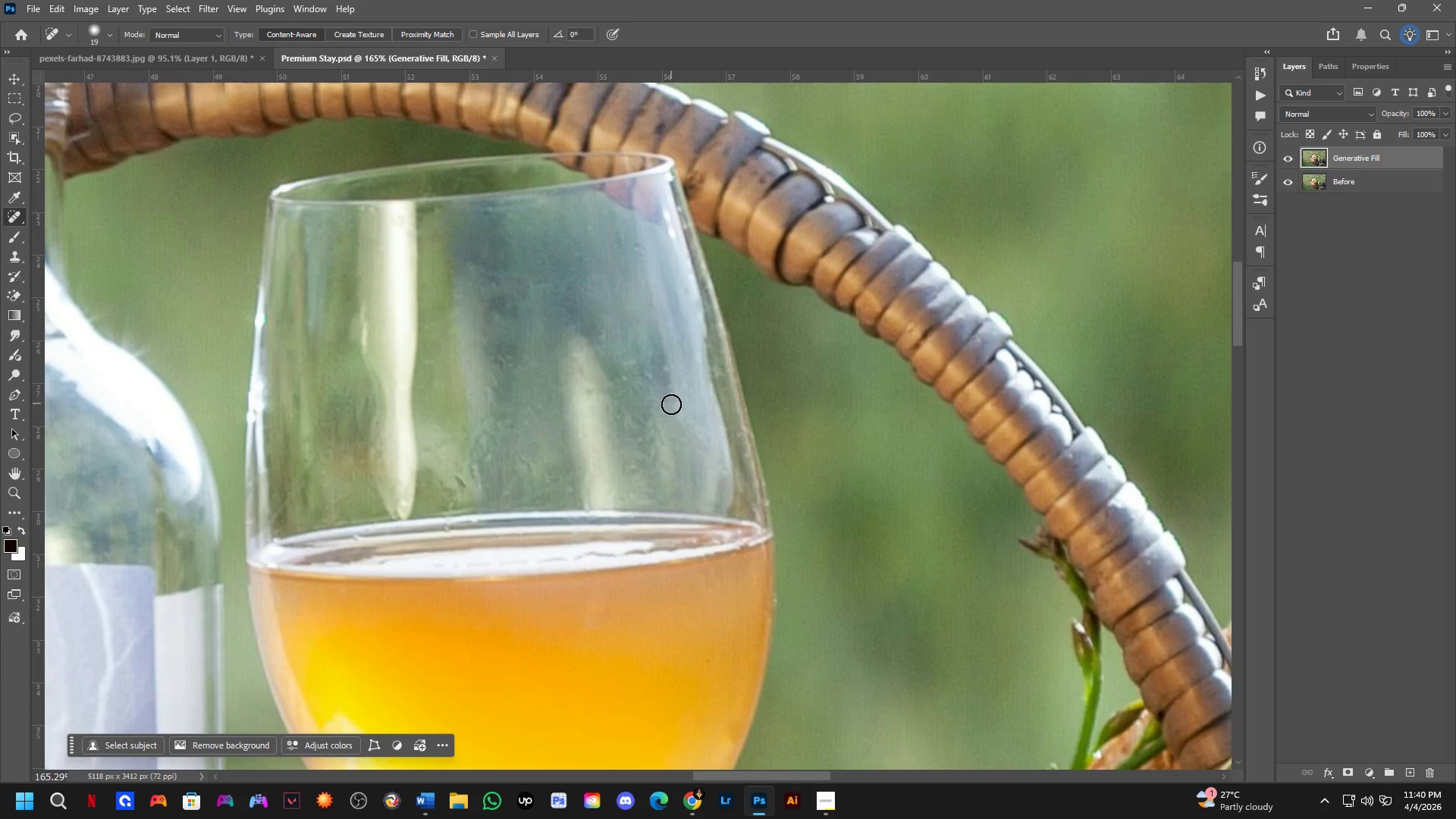 
scroll: coordinate [486, 389], scroll_direction: down, amount: 3.0
 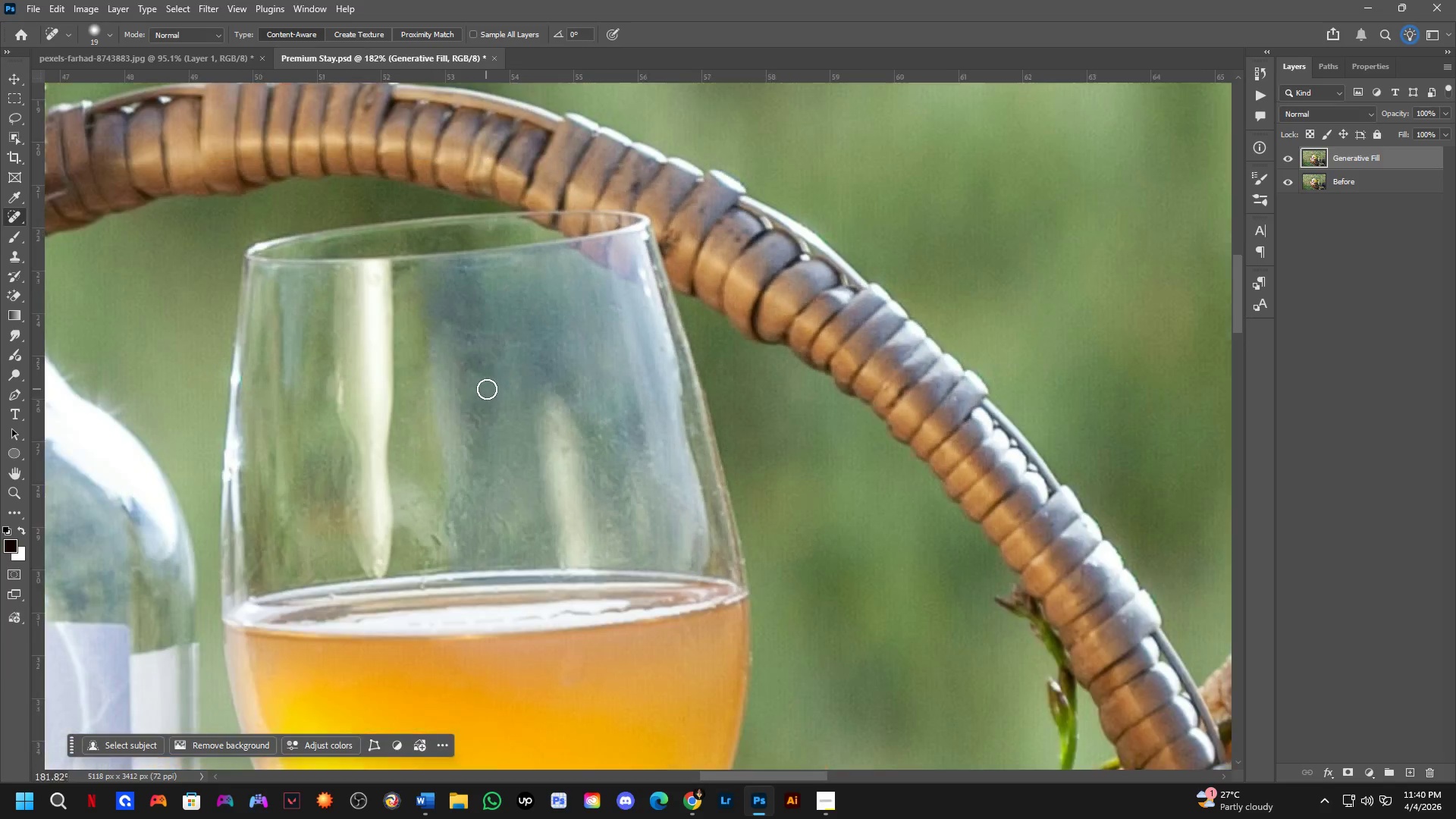 
left_click_drag(start_coordinate=[392, 502], to_coordinate=[397, 516])
 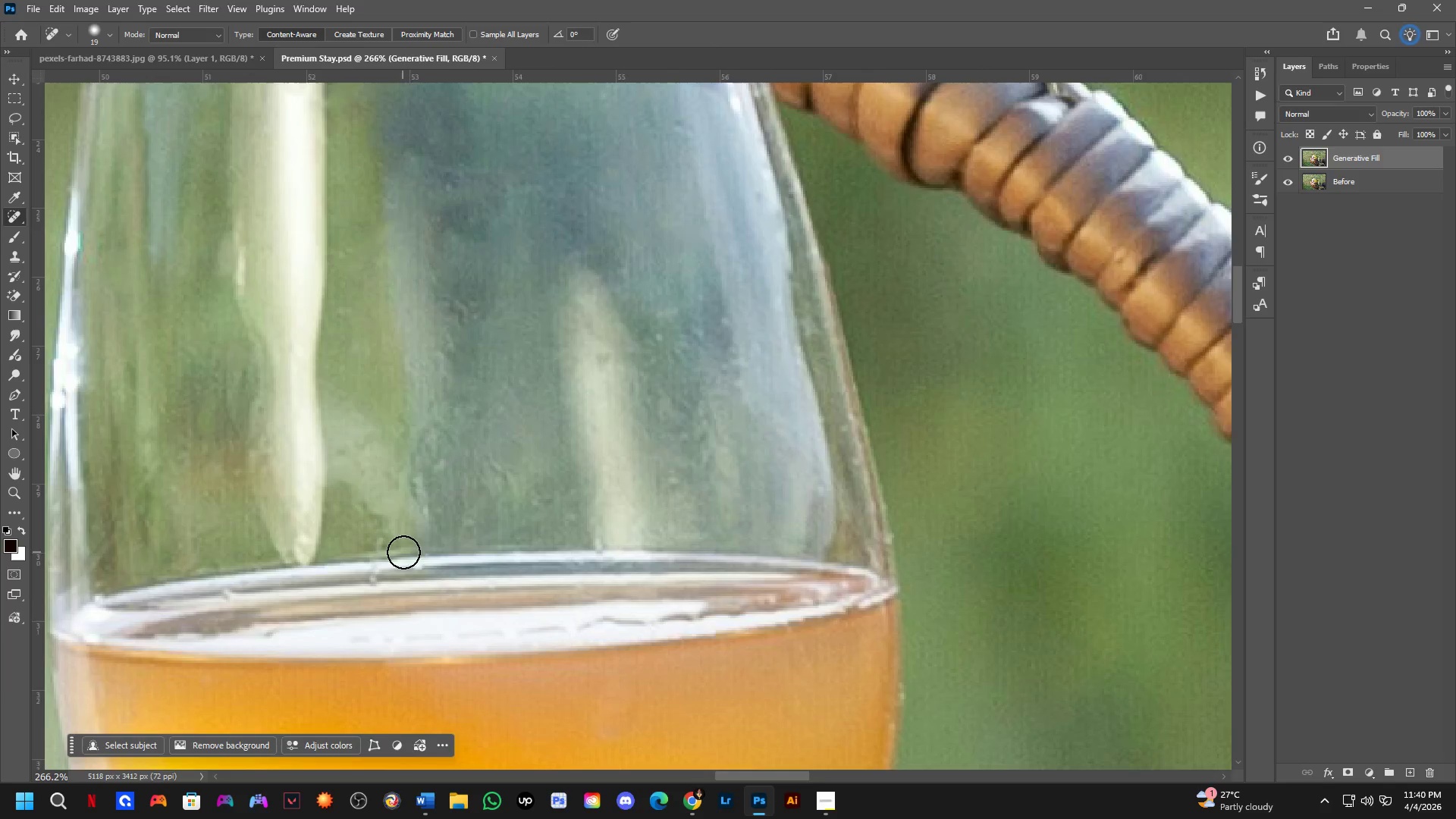 
scroll: coordinate [415, 497], scroll_direction: up, amount: 5.0
 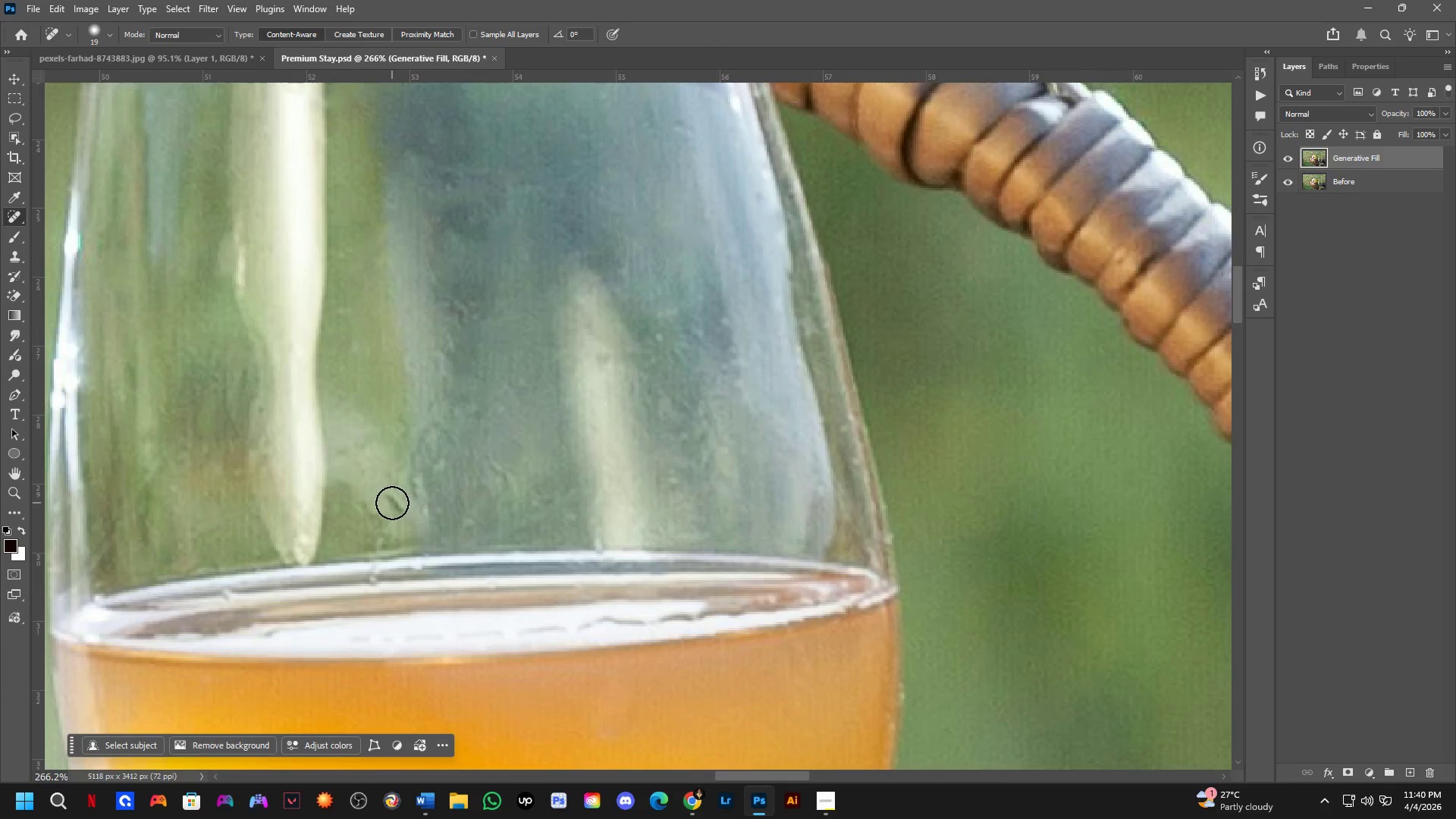 
key(Shift+ShiftLeft)
 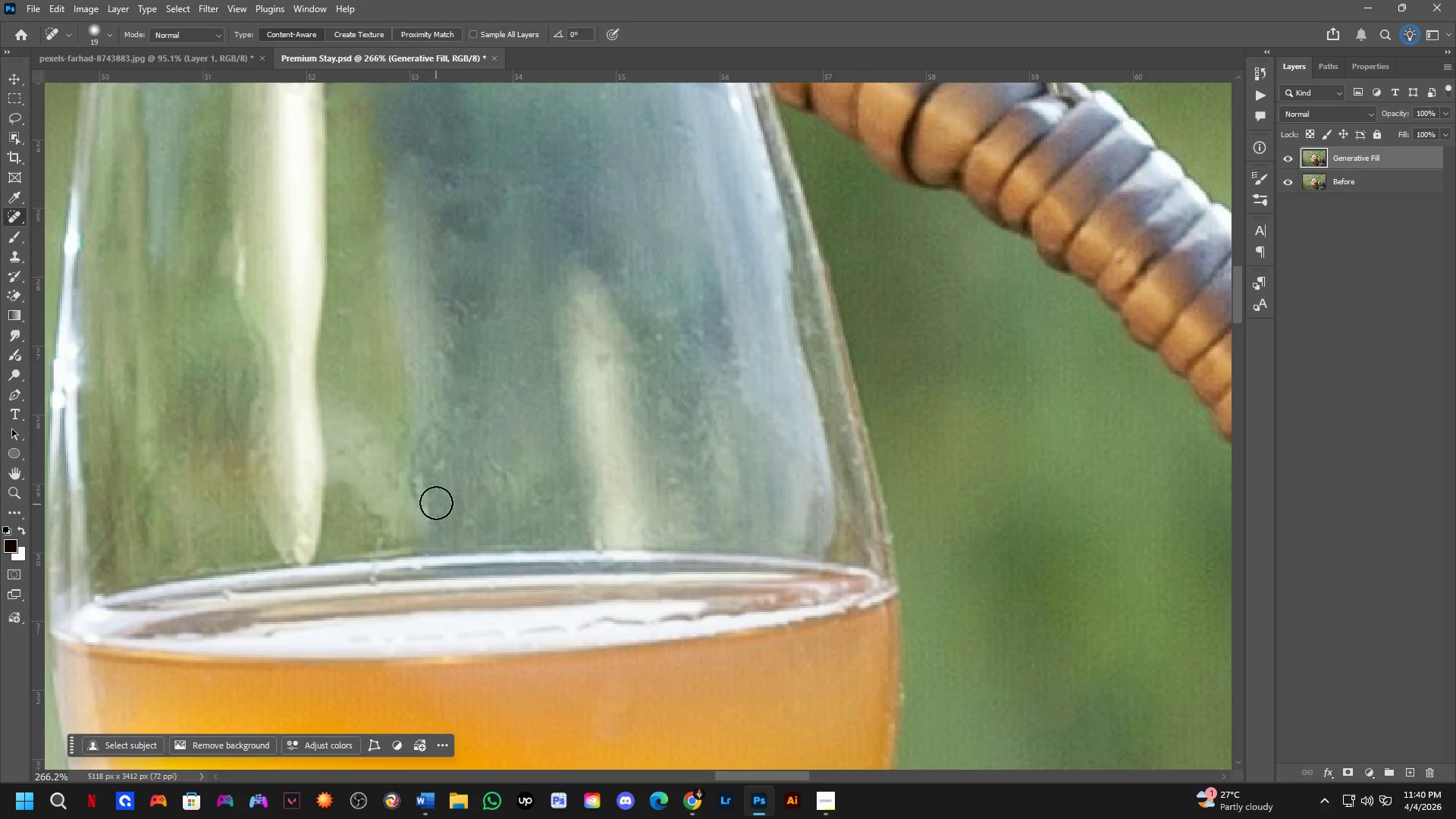 
key(Space)
 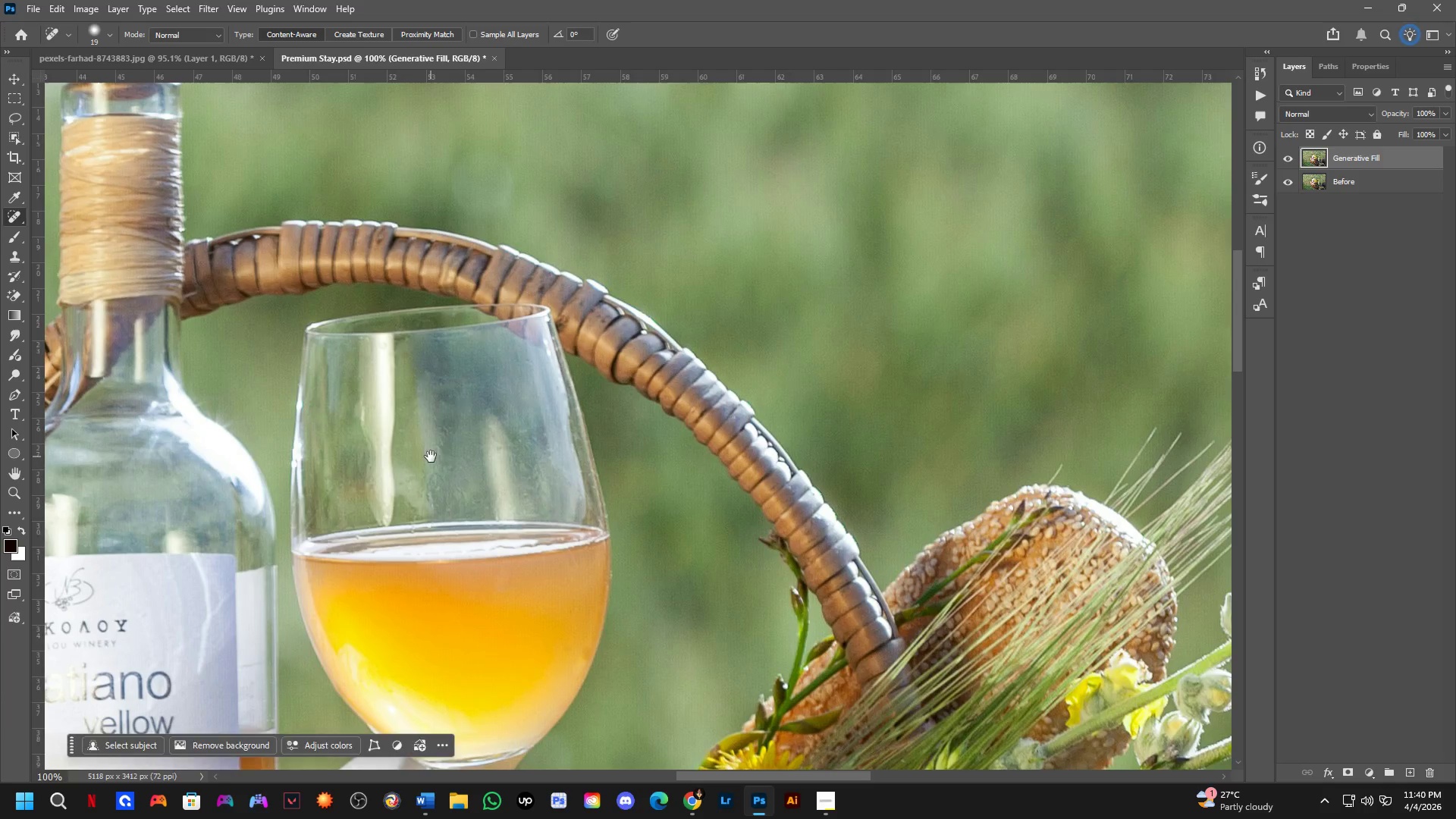 
left_click_drag(start_coordinate=[431, 457], to_coordinate=[460, 445])
 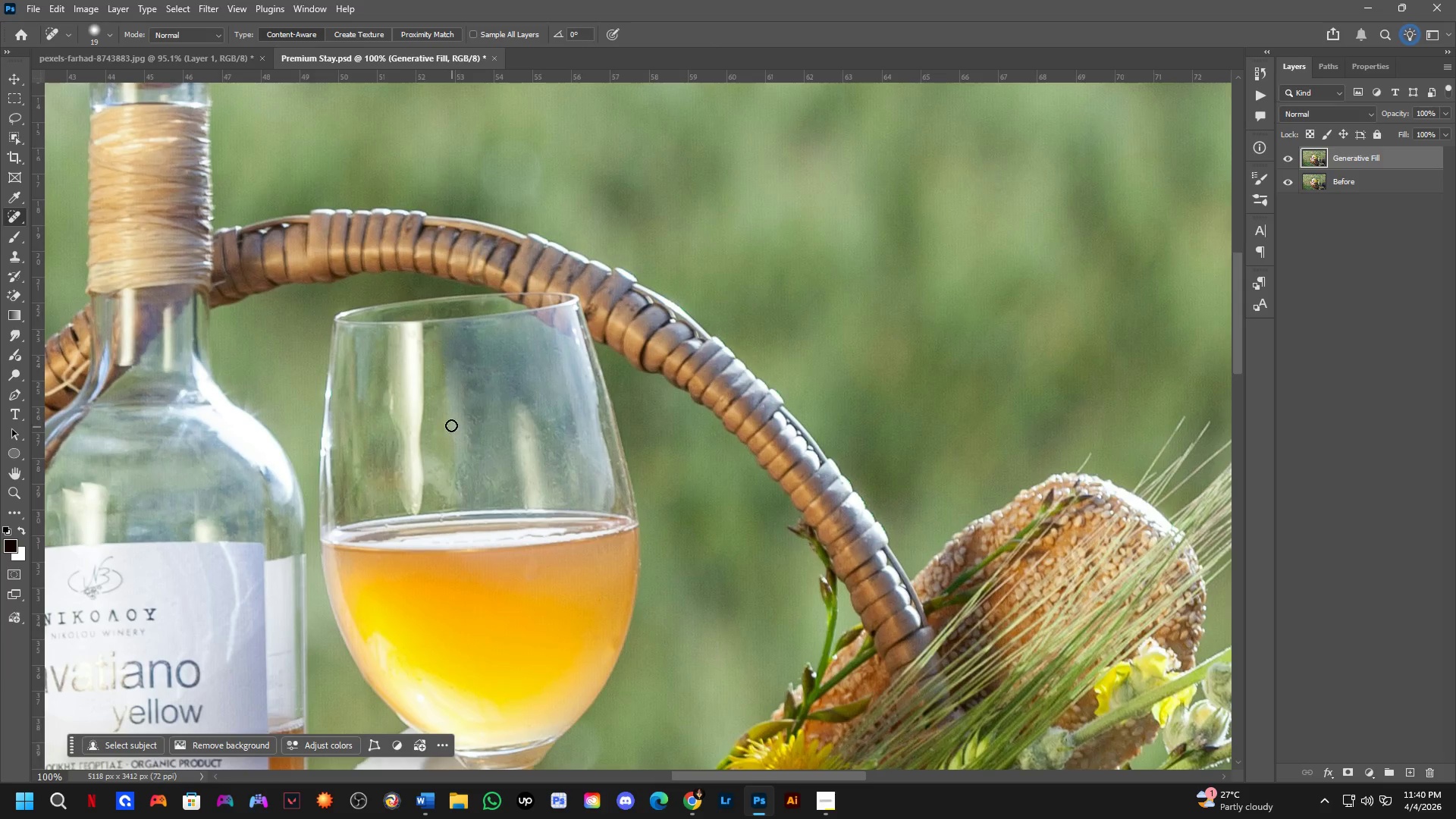 
scroll: coordinate [436, 503], scroll_direction: down, amount: 2.0
 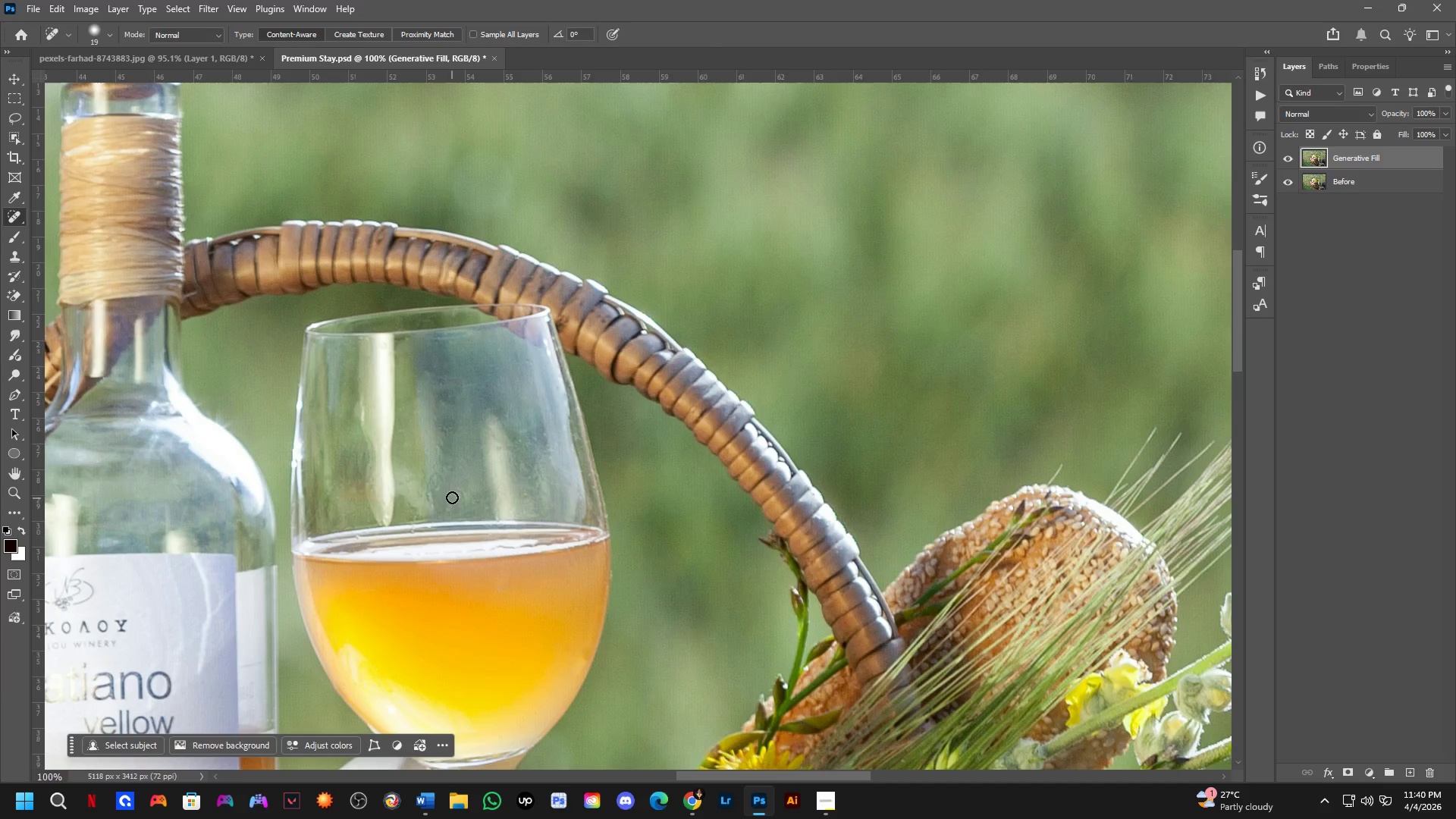 
key(L)
 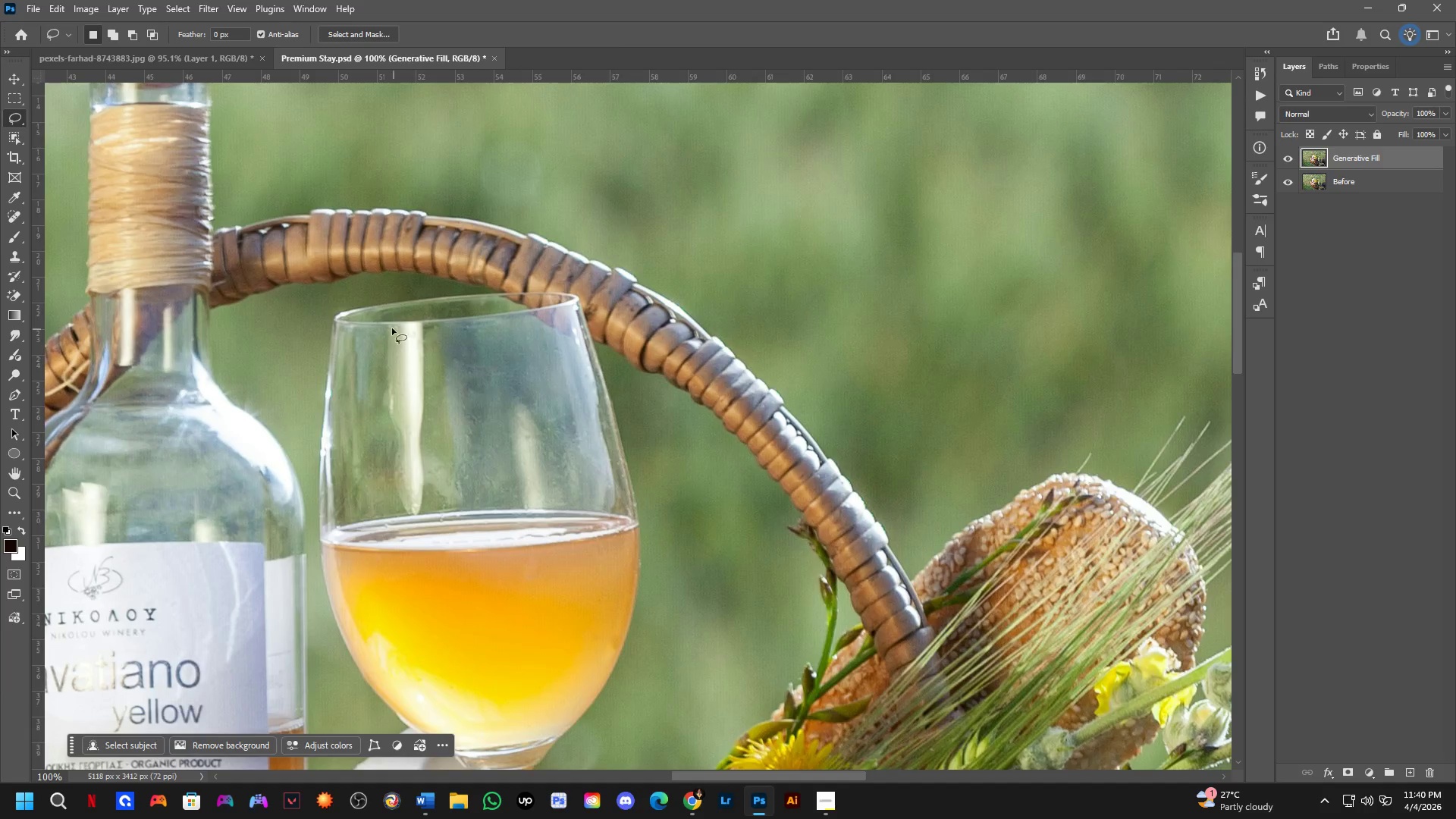 
left_click_drag(start_coordinate=[400, 313], to_coordinate=[416, 306])
 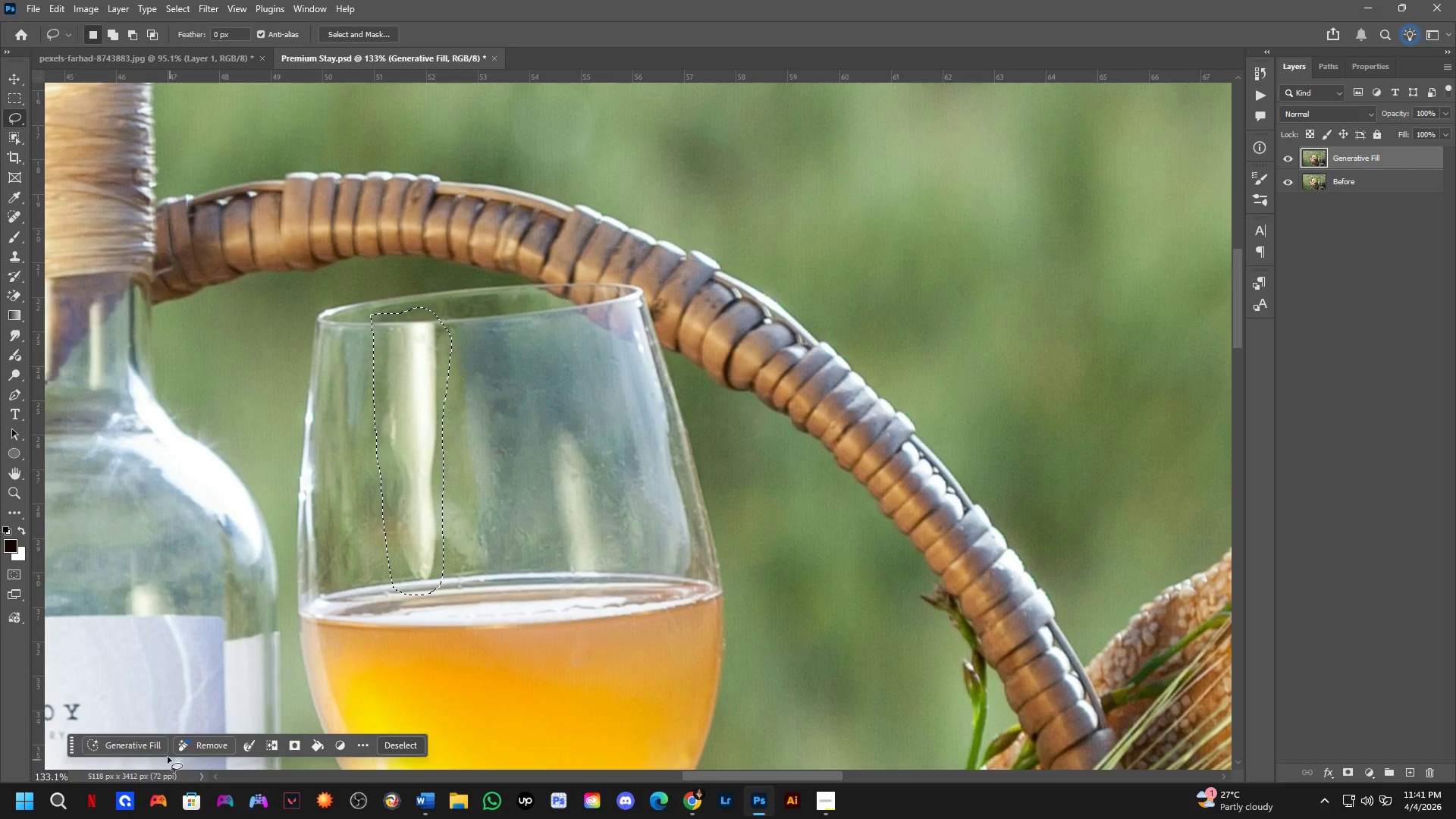 
scroll: coordinate [384, 319], scroll_direction: up, amount: 3.0
 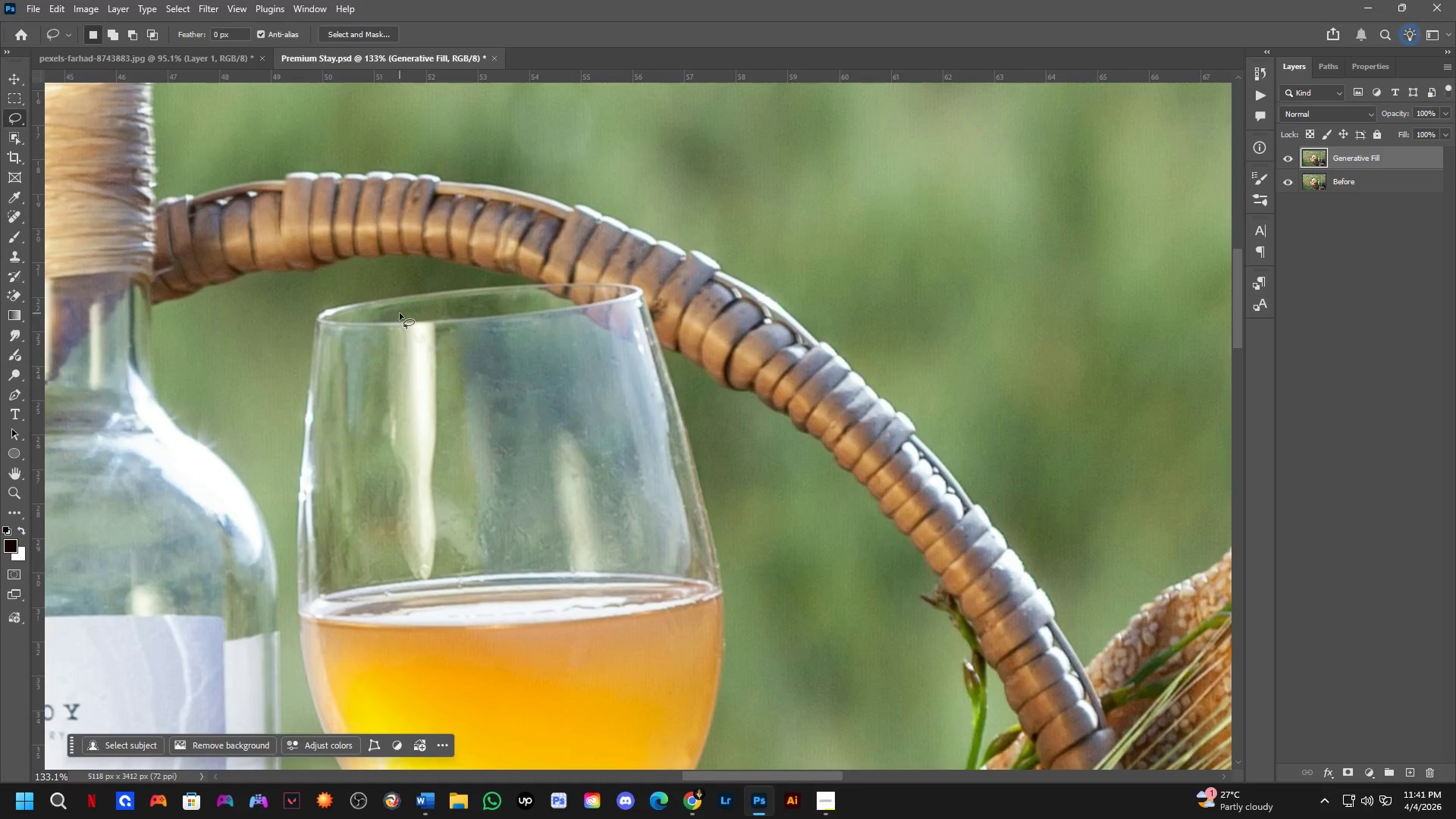 
left_click([155, 746])
 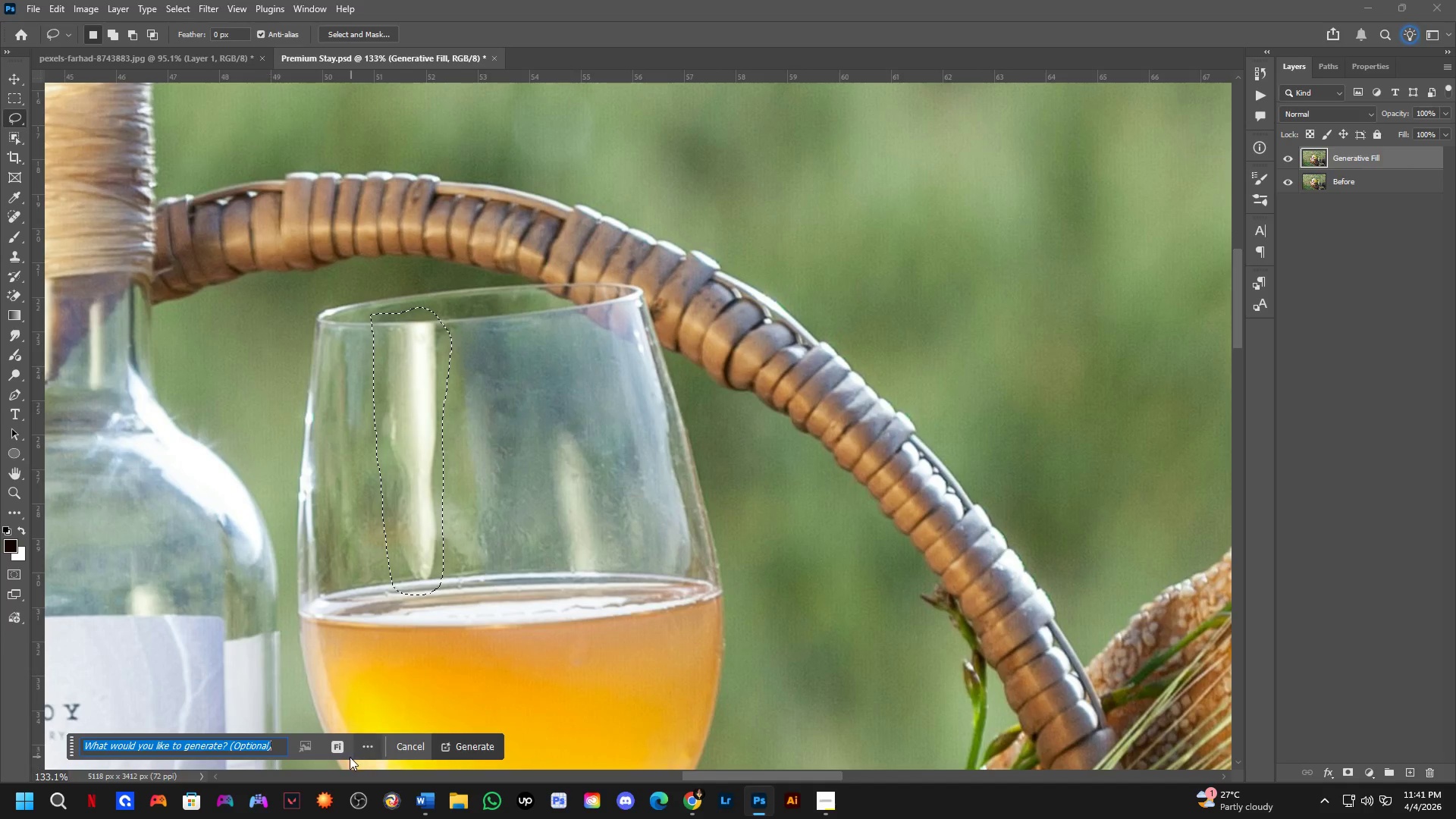 
left_click([335, 744])
 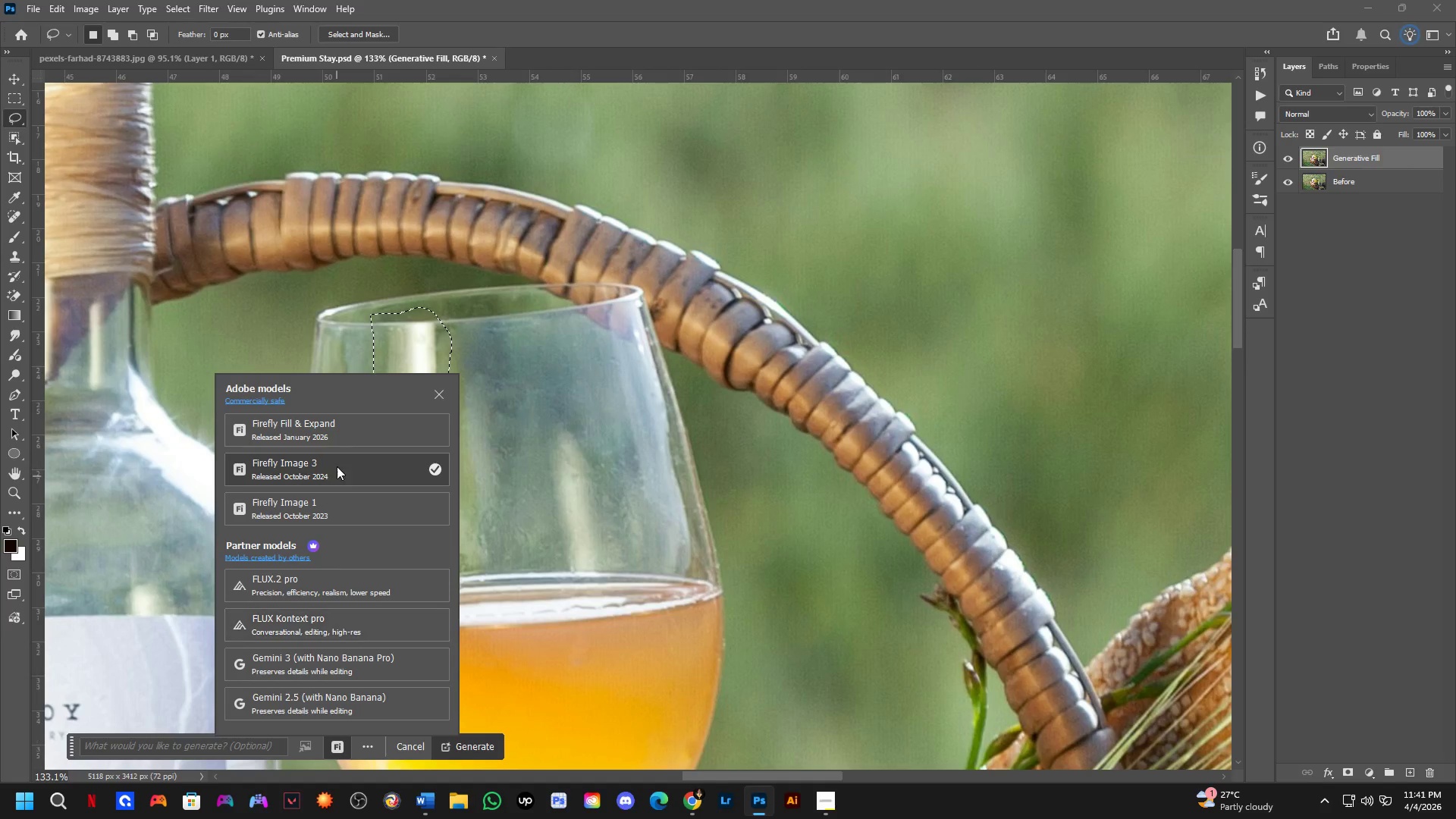 
left_click([337, 431])
 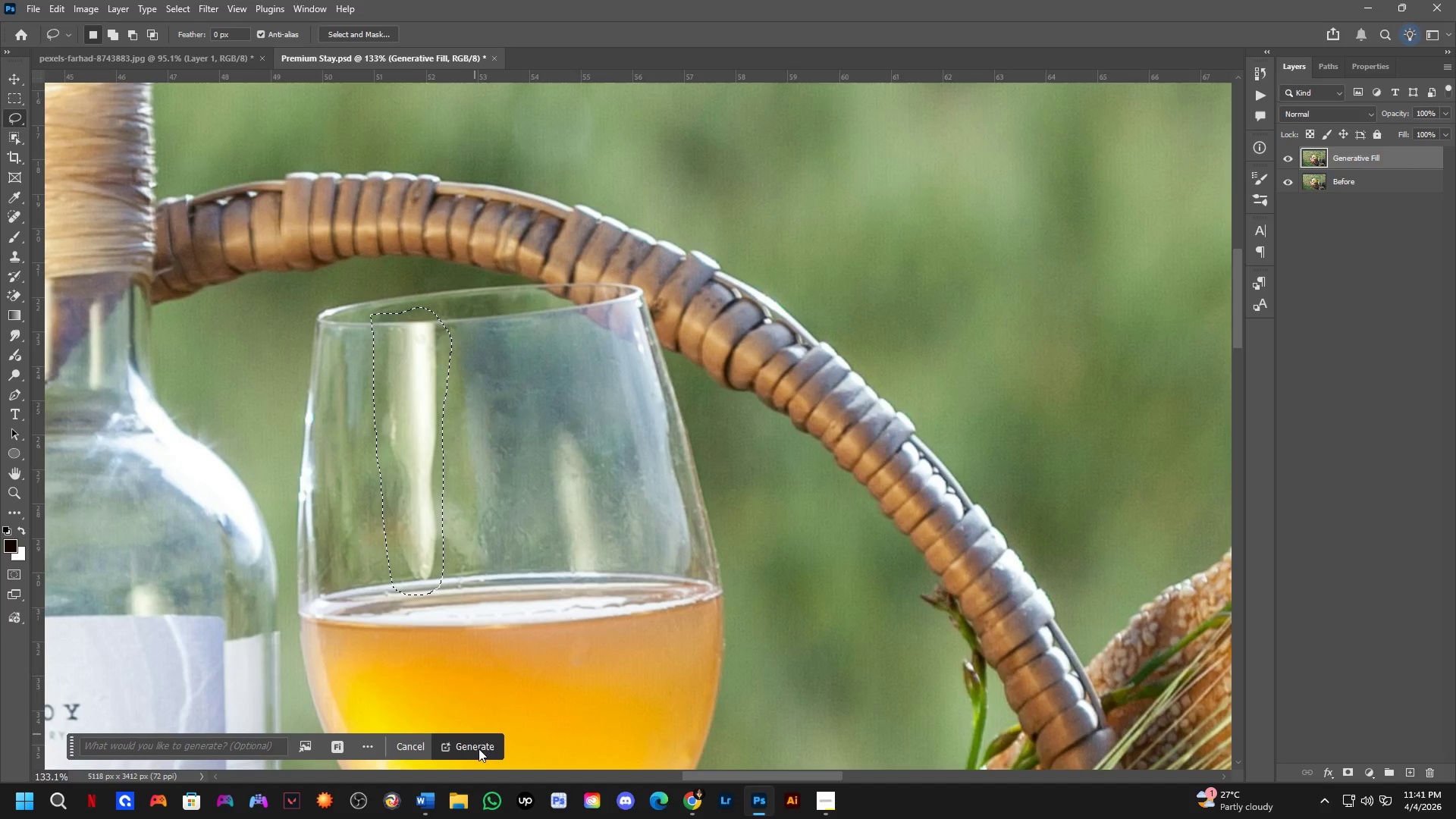 
left_click([472, 748])
 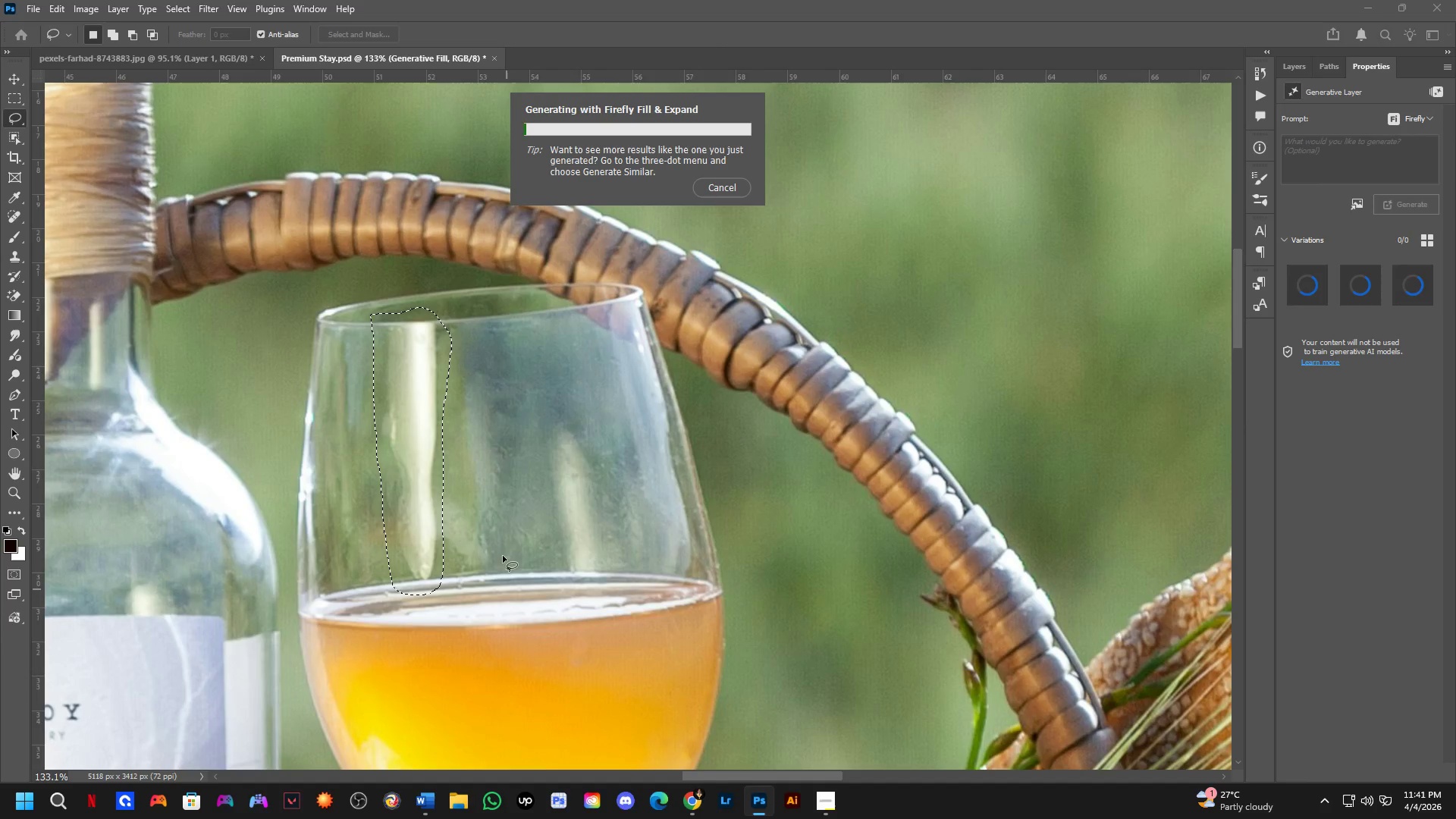 
scroll: coordinate [600, 375], scroll_direction: down, amount: 12.0
 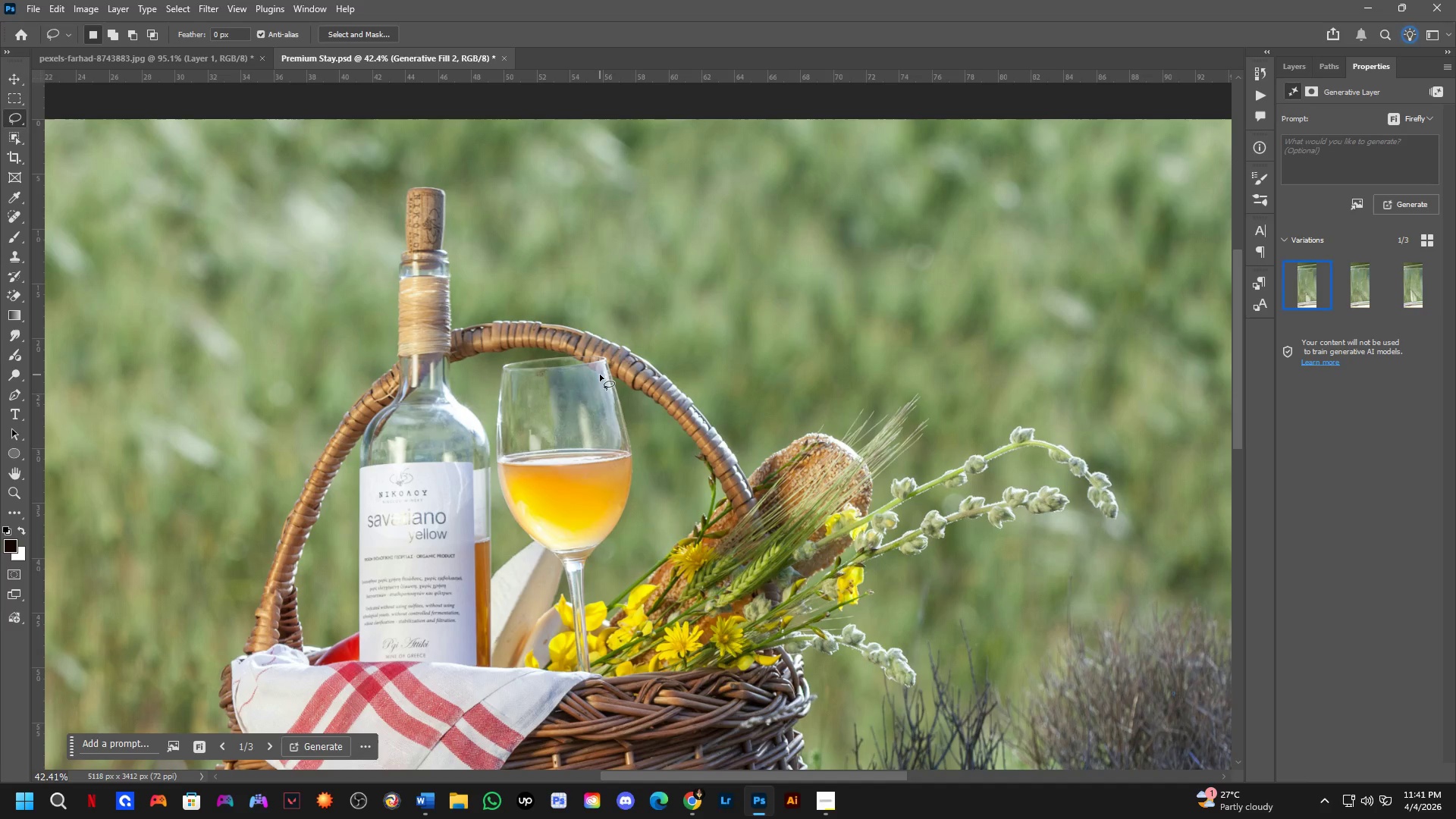 
wait(21.34)
 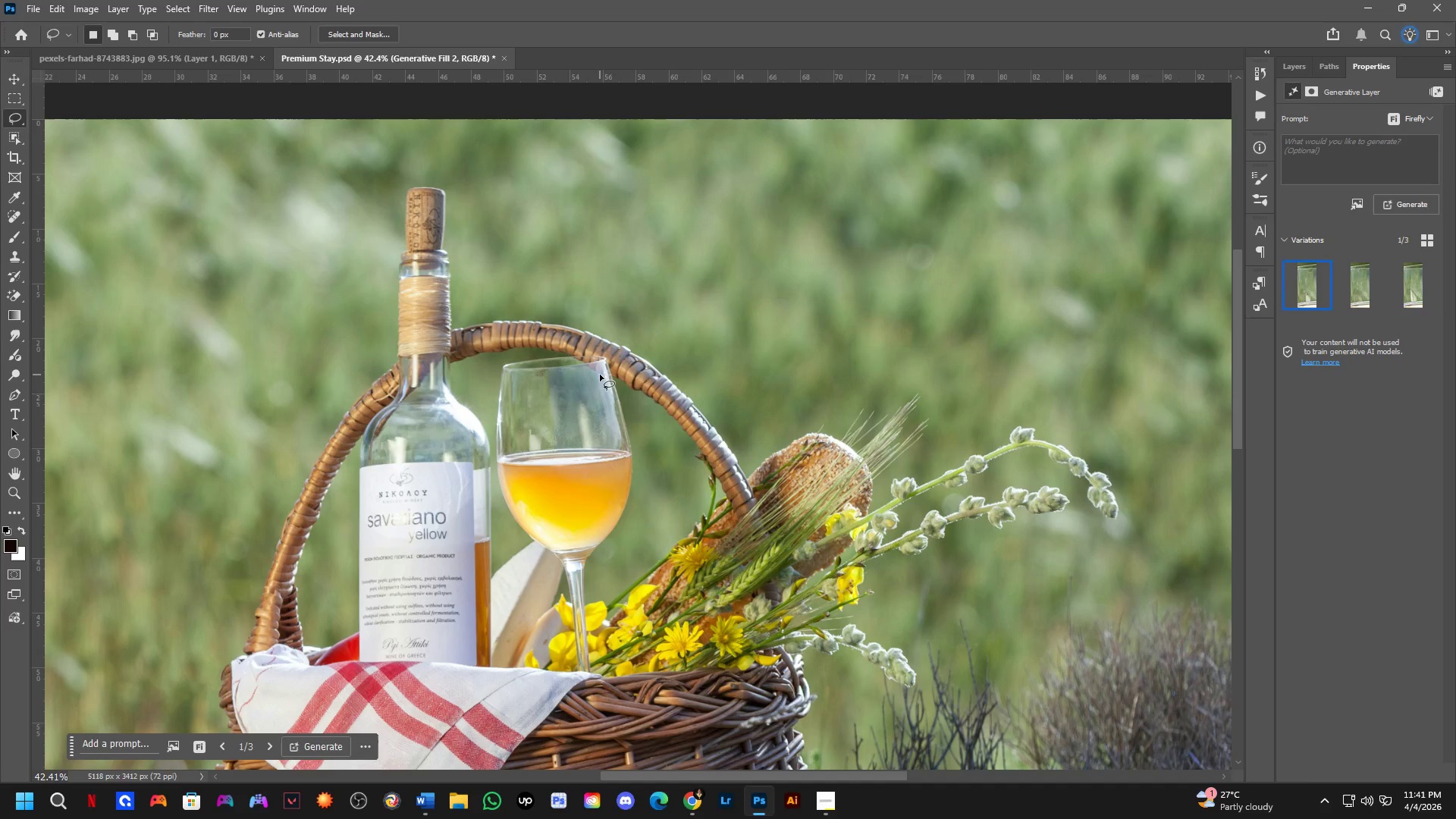 
scroll: coordinate [838, 378], scroll_direction: up, amount: 7.0
 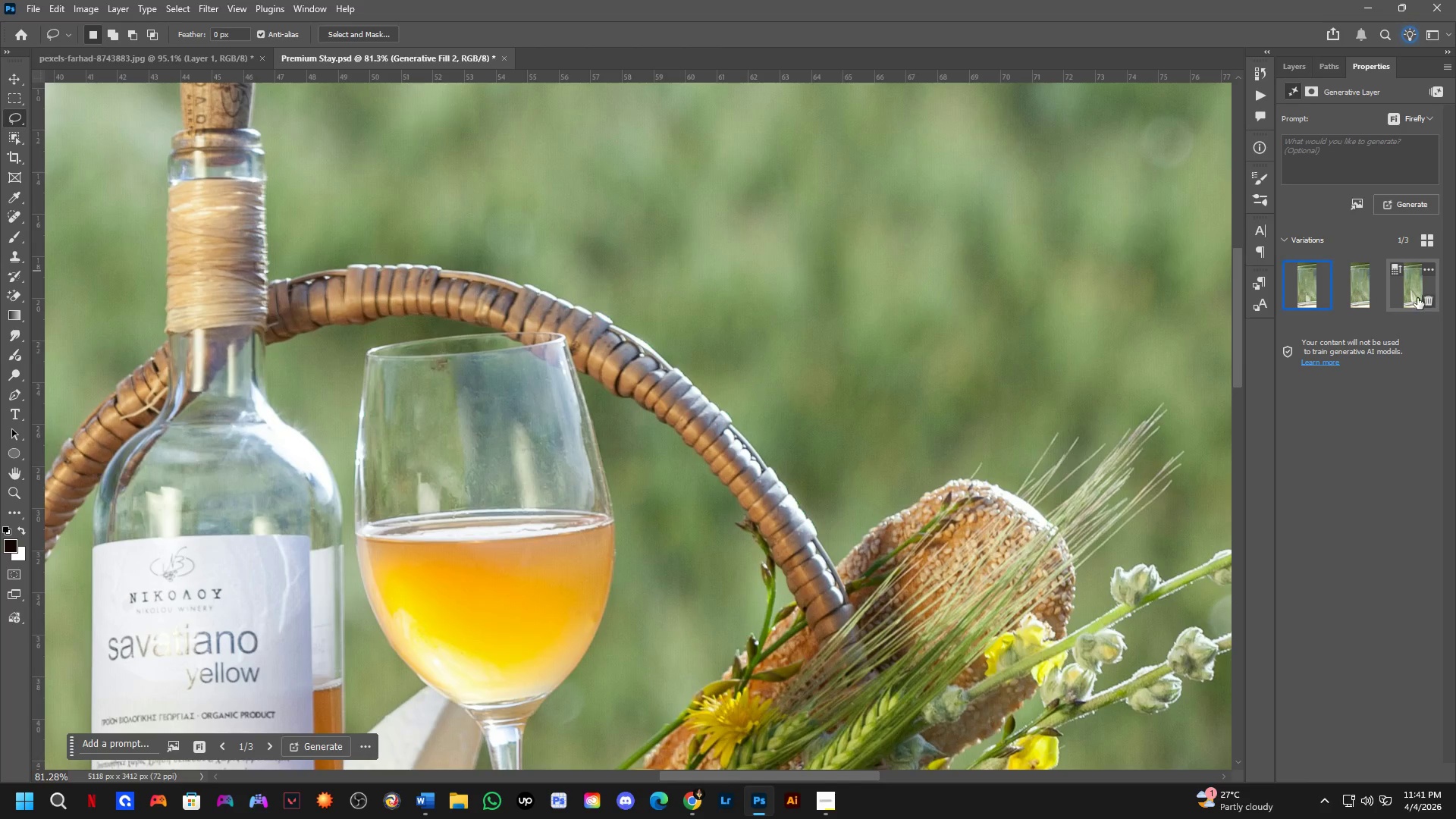 
left_click([1410, 290])
 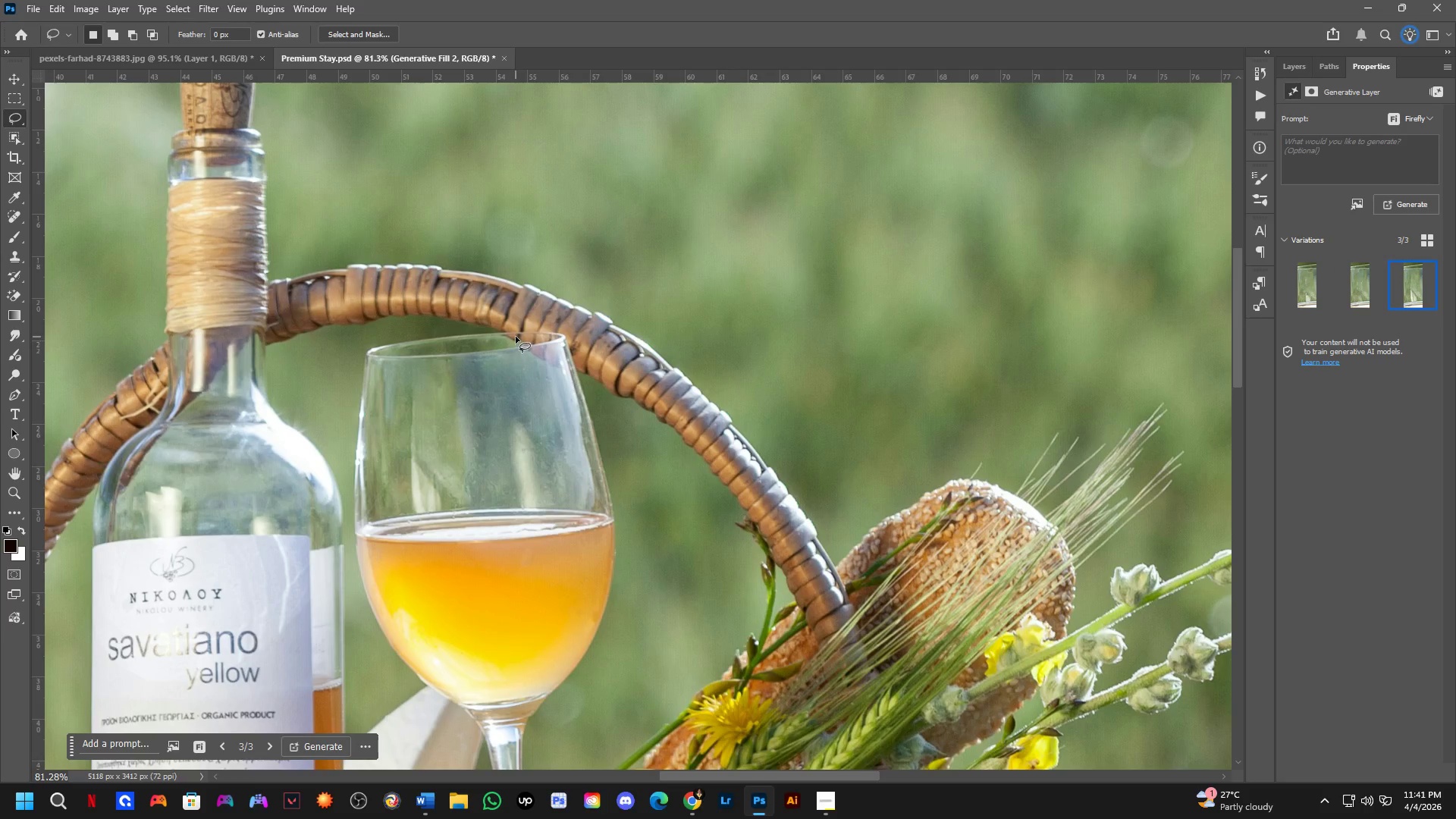 
scroll: coordinate [441, 396], scroll_direction: up, amount: 4.0
 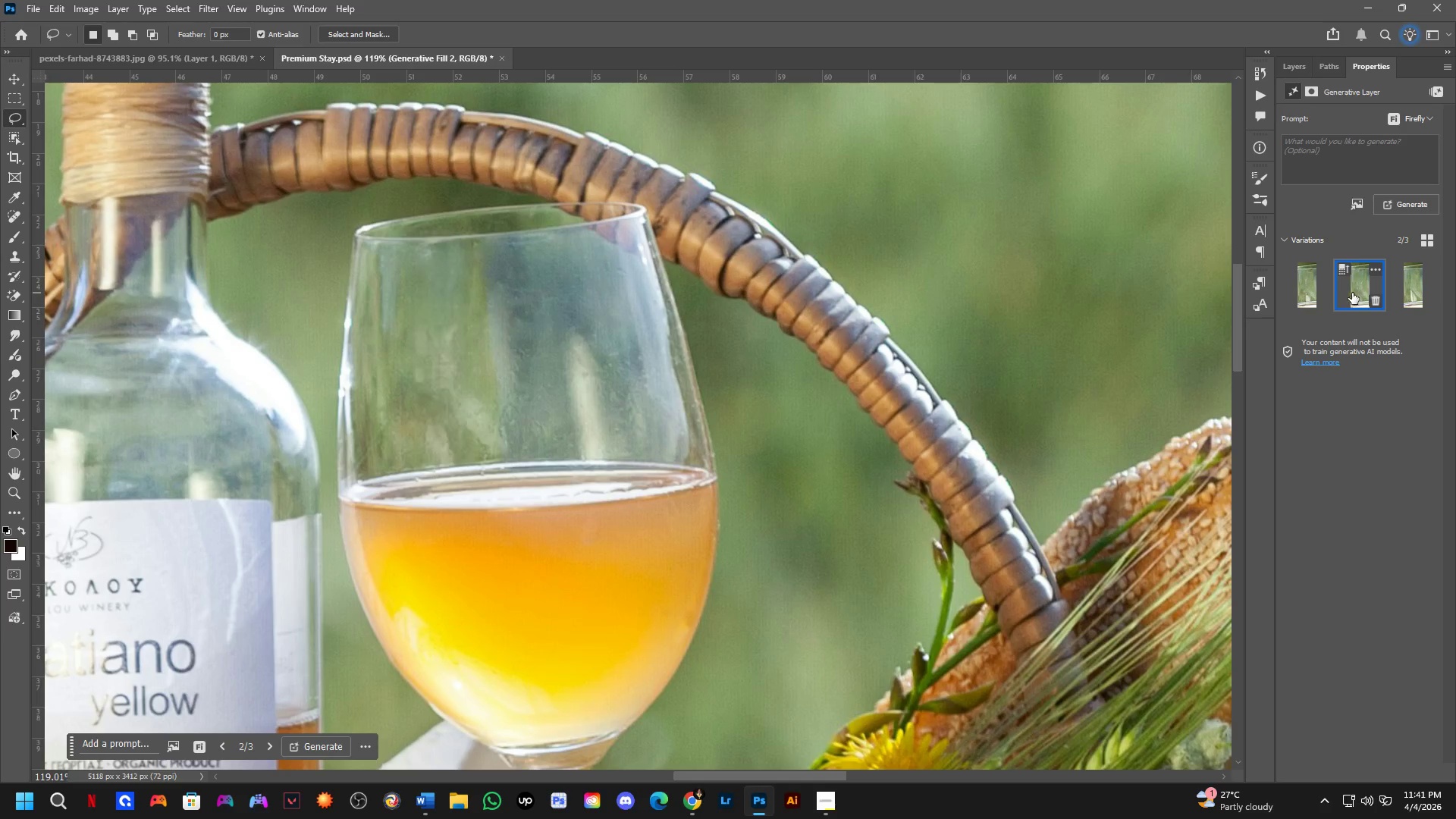 
scroll: coordinate [587, 335], scroll_direction: down, amount: 5.0
 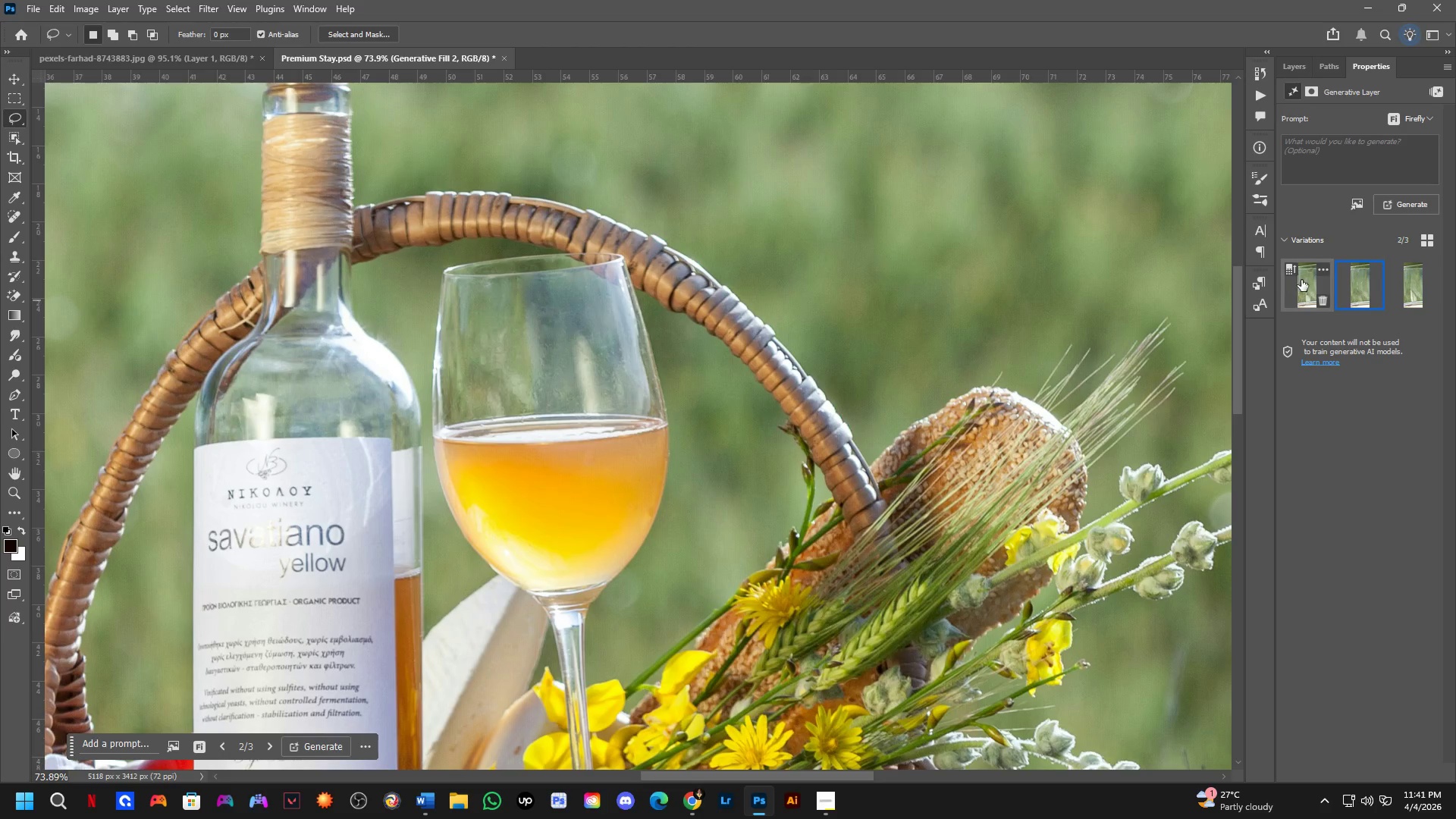 
left_click([1301, 280])
 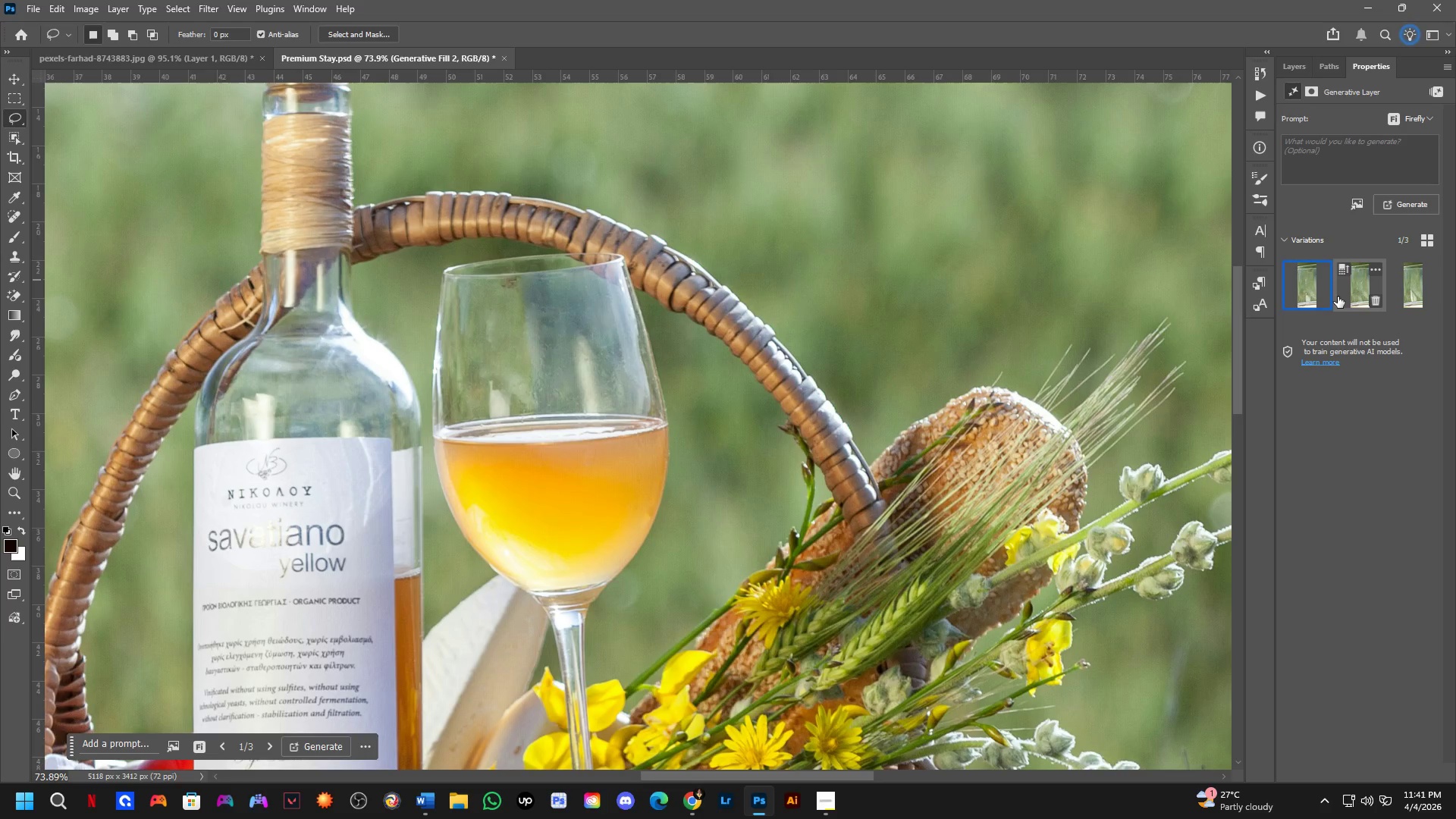 
left_click_drag(start_coordinate=[1343, 301], to_coordinate=[1343, 292])
 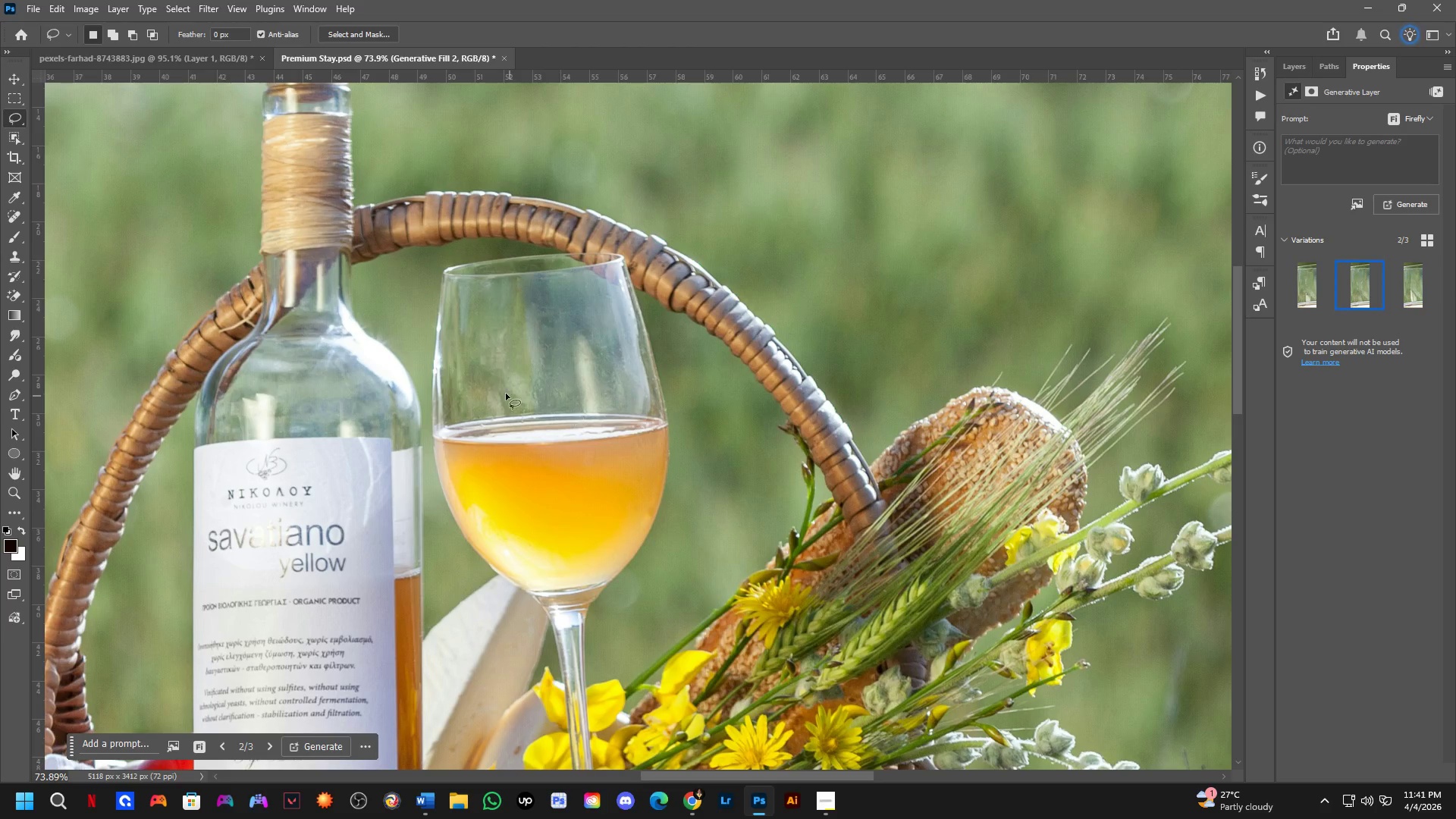 
scroll: coordinate [497, 375], scroll_direction: up, amount: 4.0
 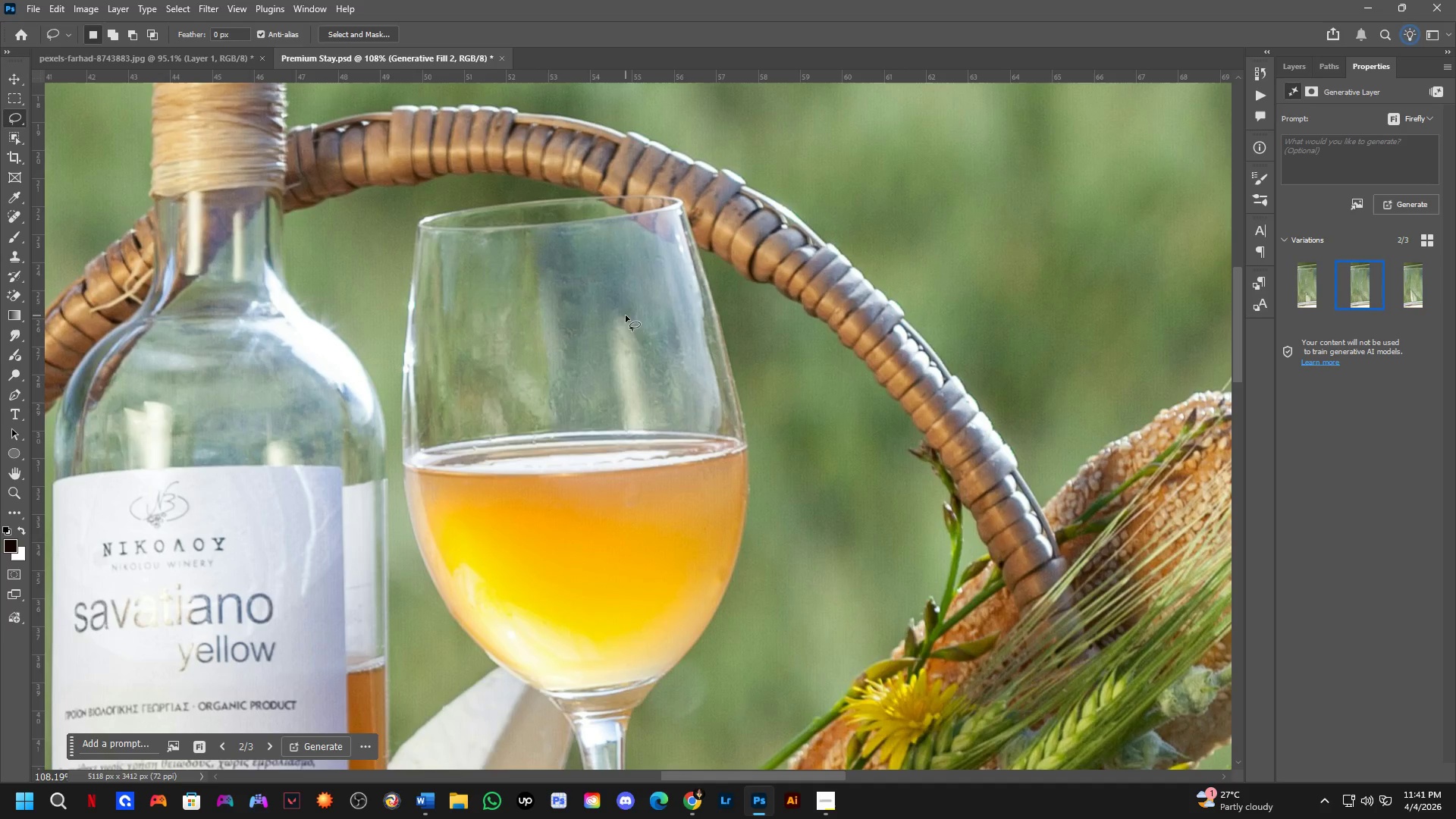 
left_click_drag(start_coordinate=[626, 309], to_coordinate=[624, 287])
 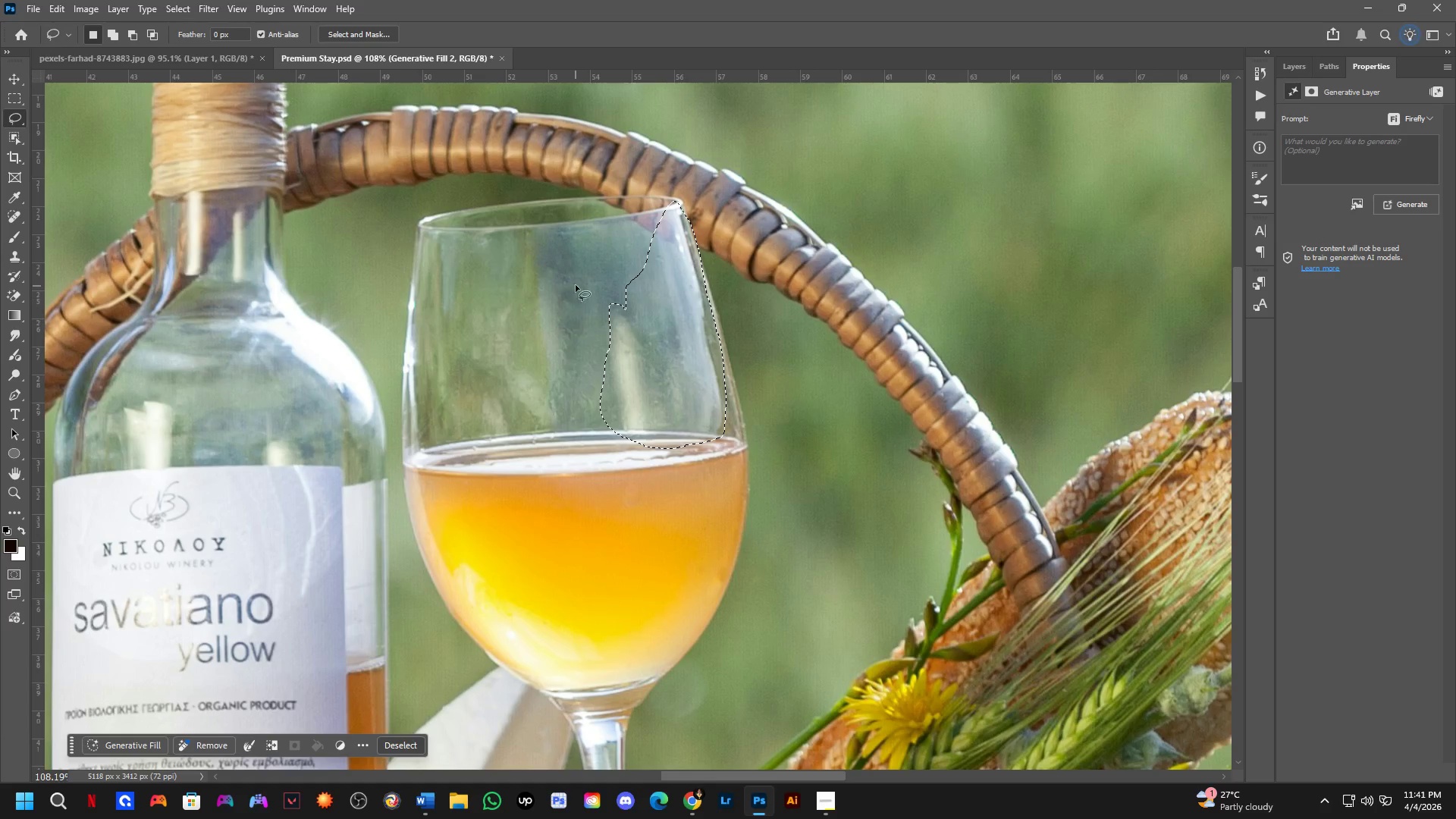 
hold_key(key=ShiftLeft, duration=0.41)
left_click_drag(start_coordinate=[617, 275], to_coordinate=[568, 273])
 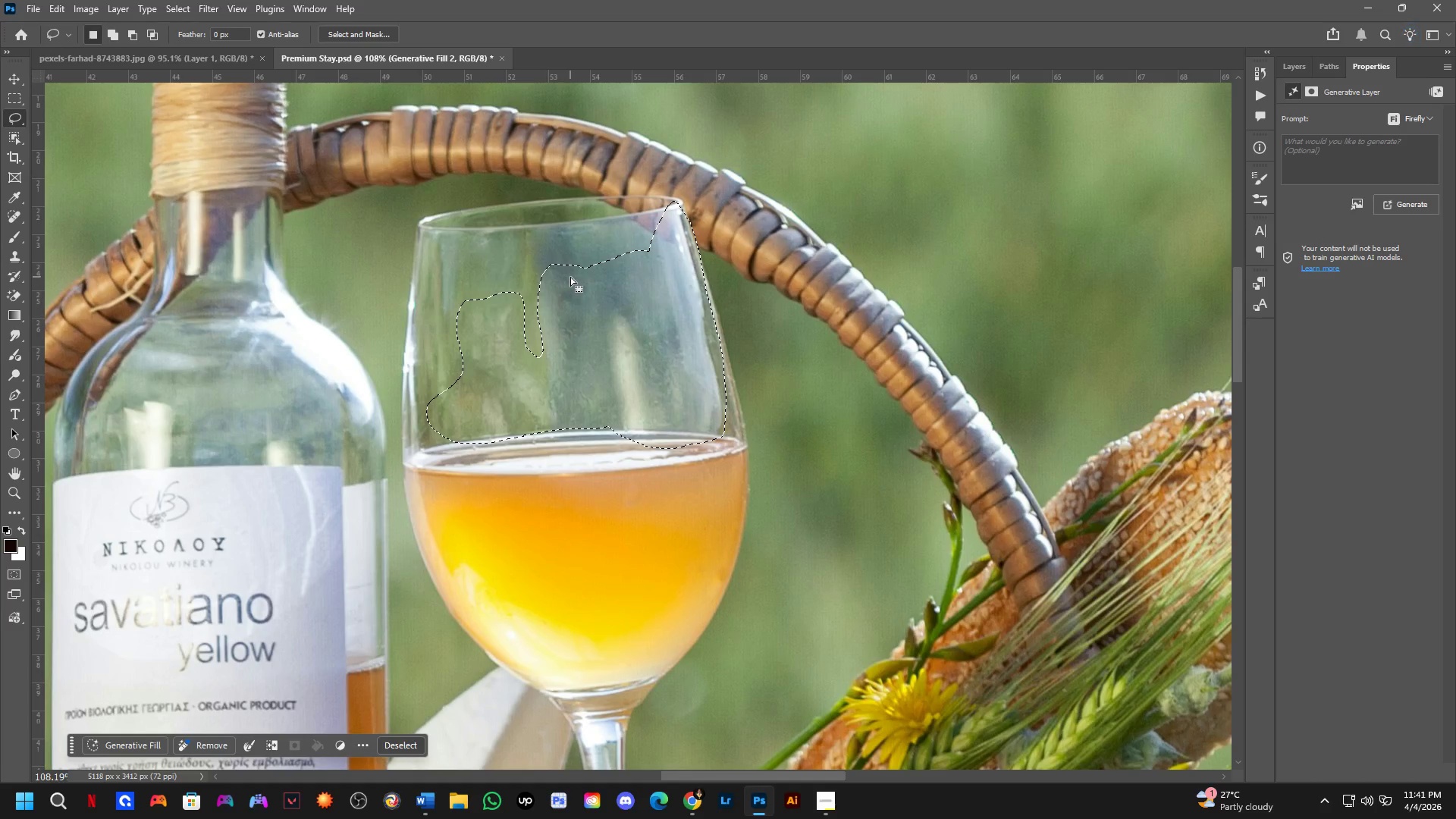 
hold_key(key=ShiftLeft, duration=0.33)
left_click_drag(start_coordinate=[569, 277], to_coordinate=[550, 362])
 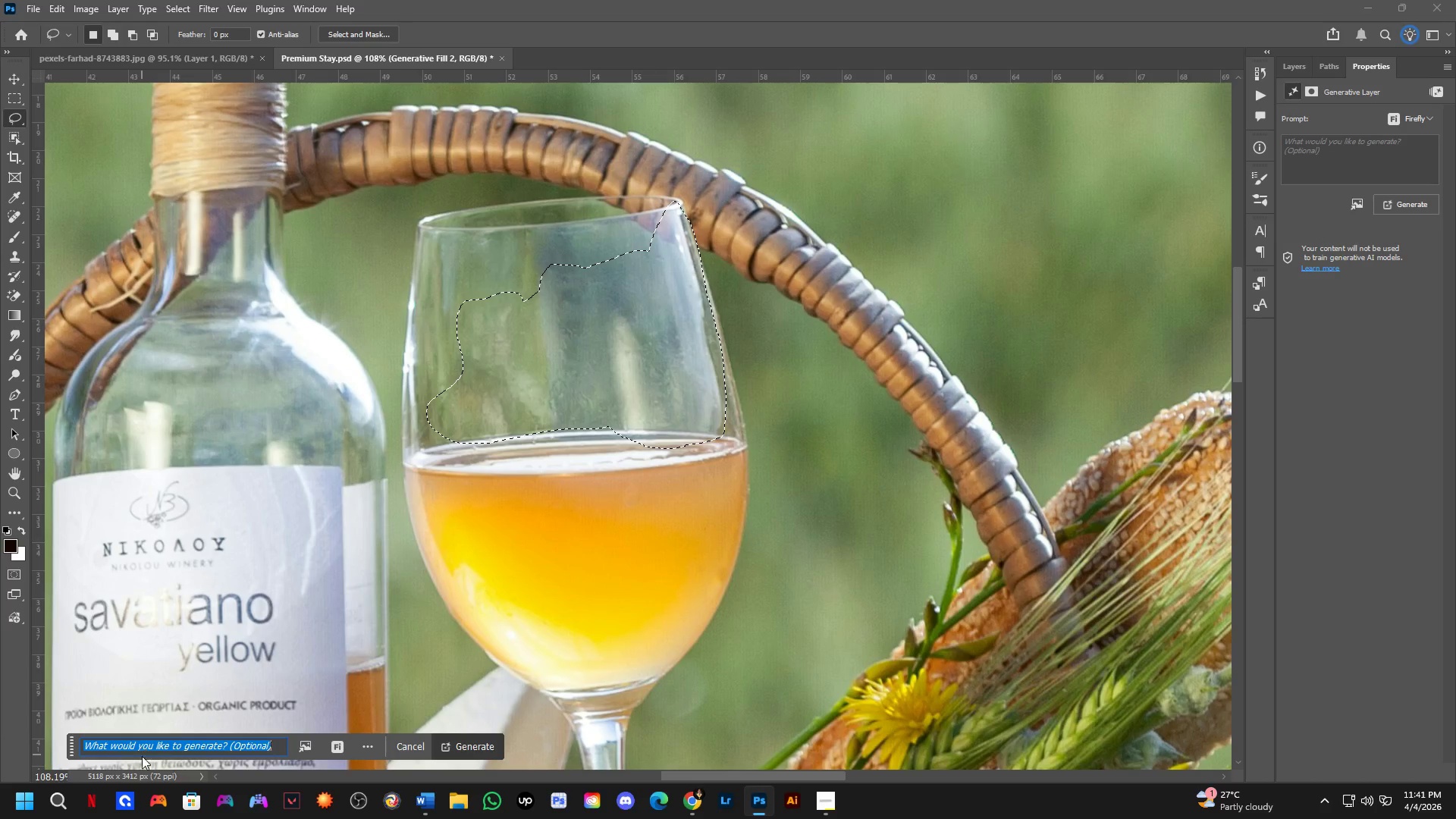 
type(rem)
key(Backspace)
type(move the reflection)
 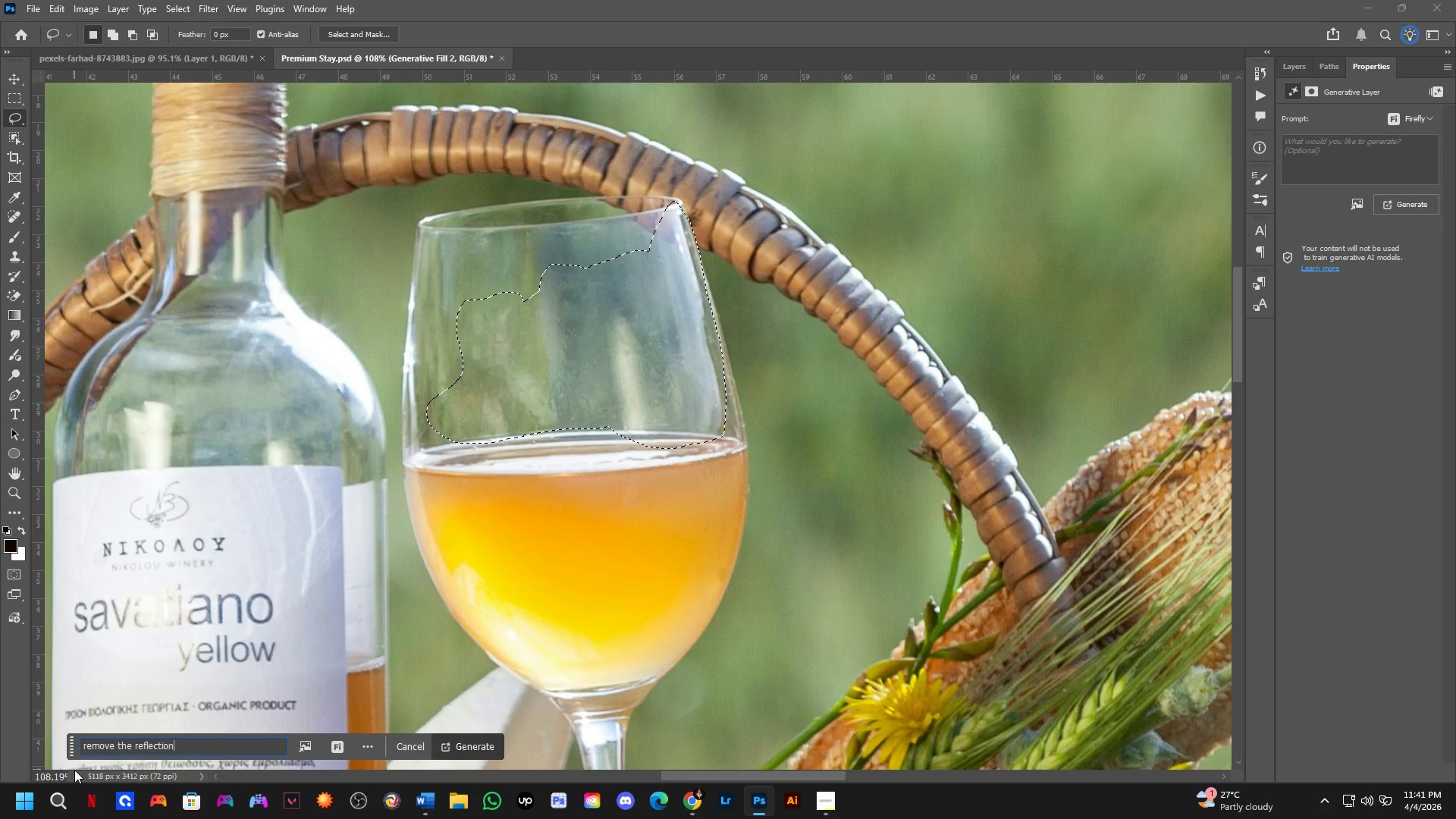 
key(Enter)
 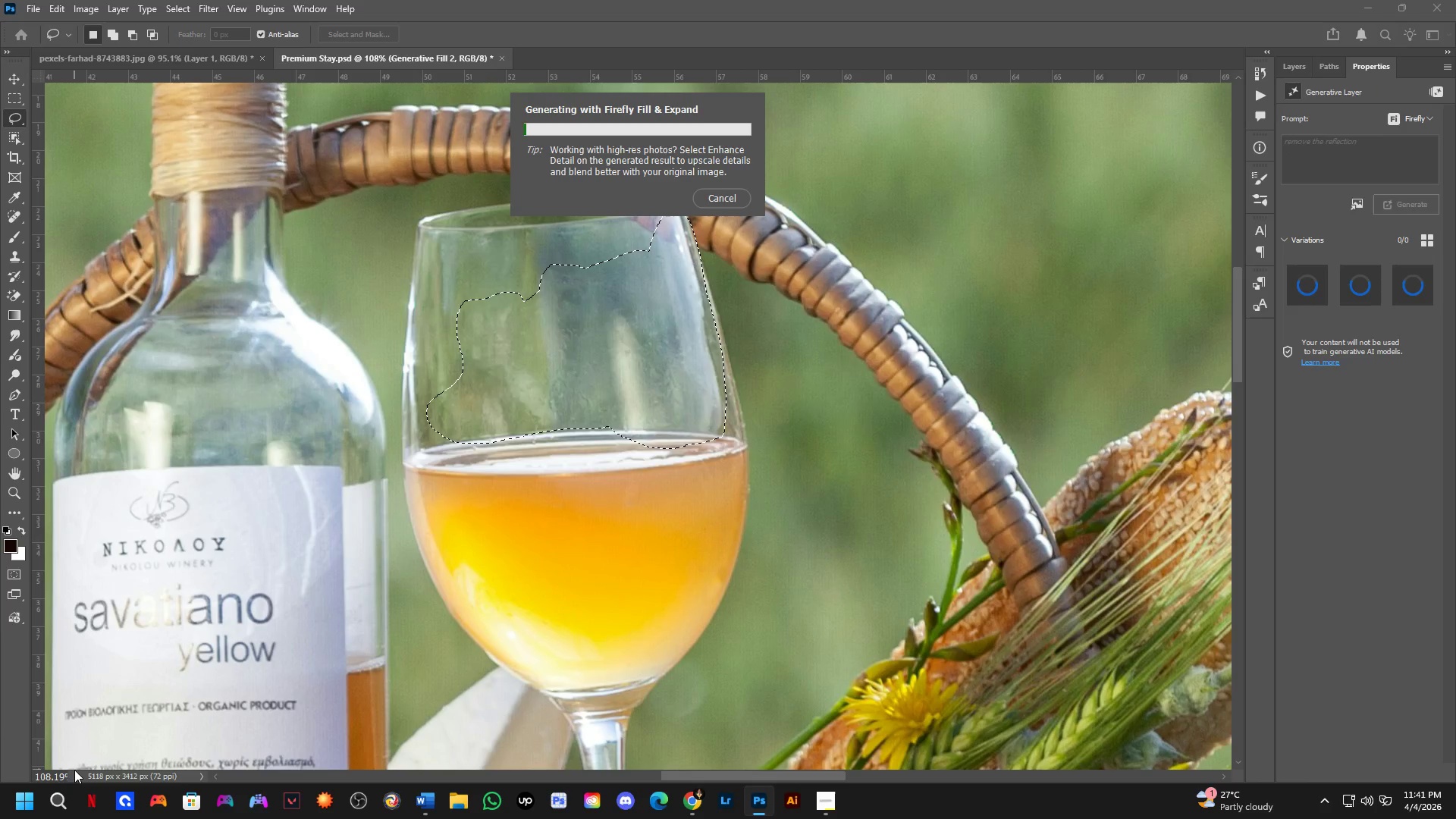 
key(Alt+Tab)